 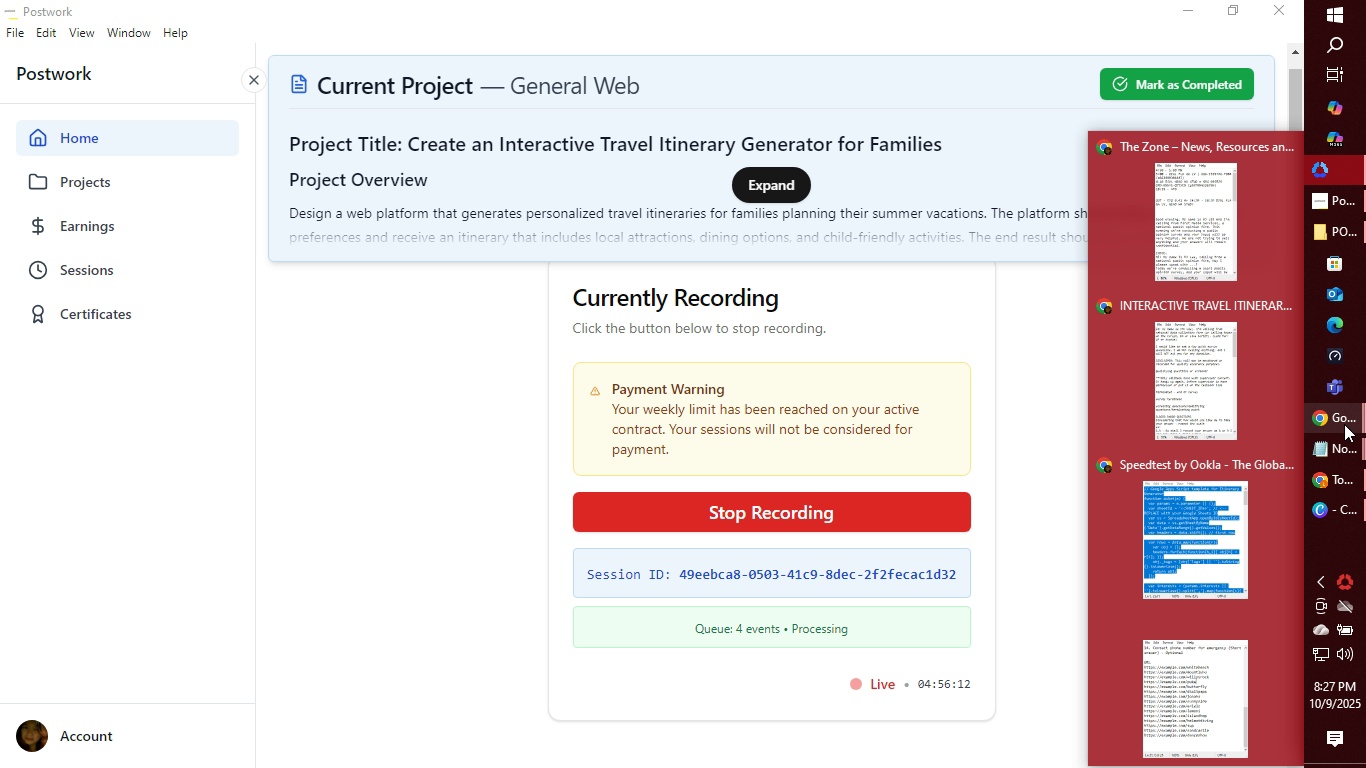 
left_click([1266, 443])
 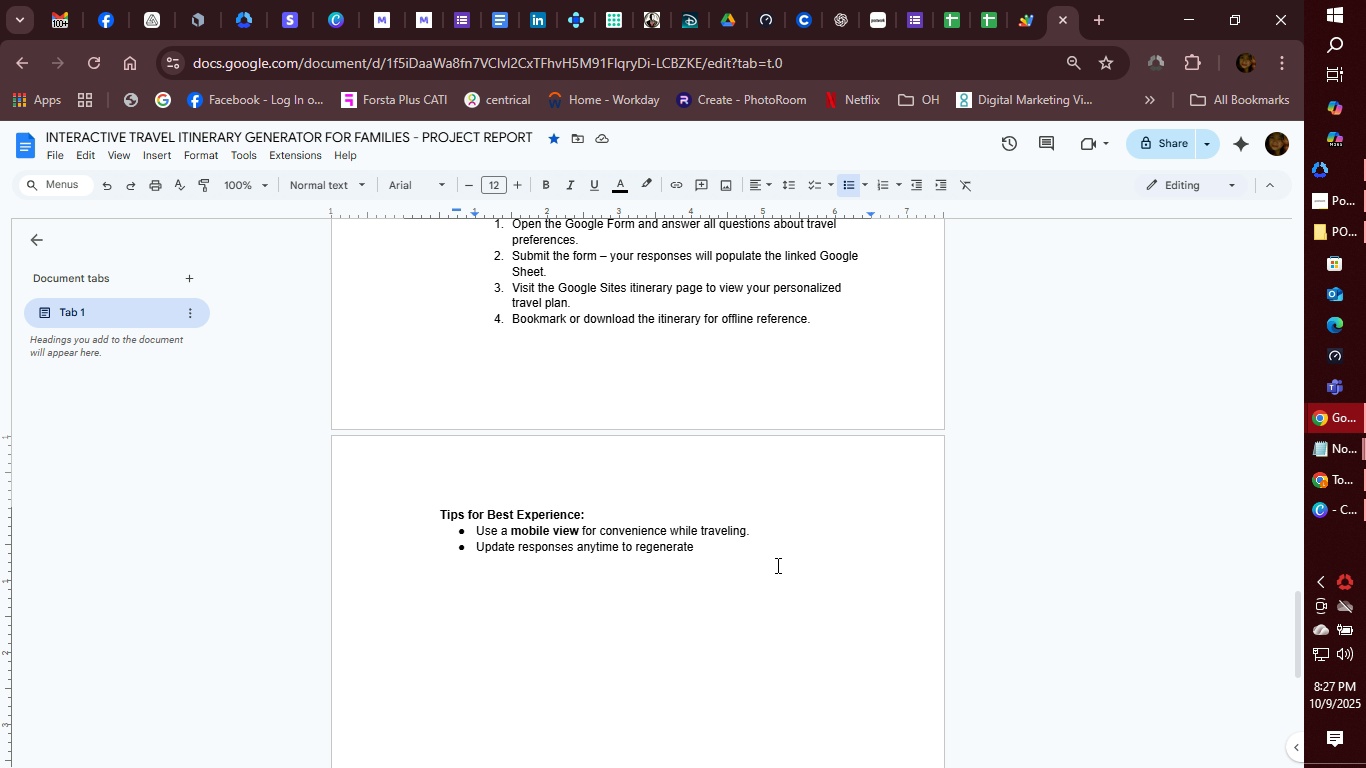 
left_click([776, 565])
 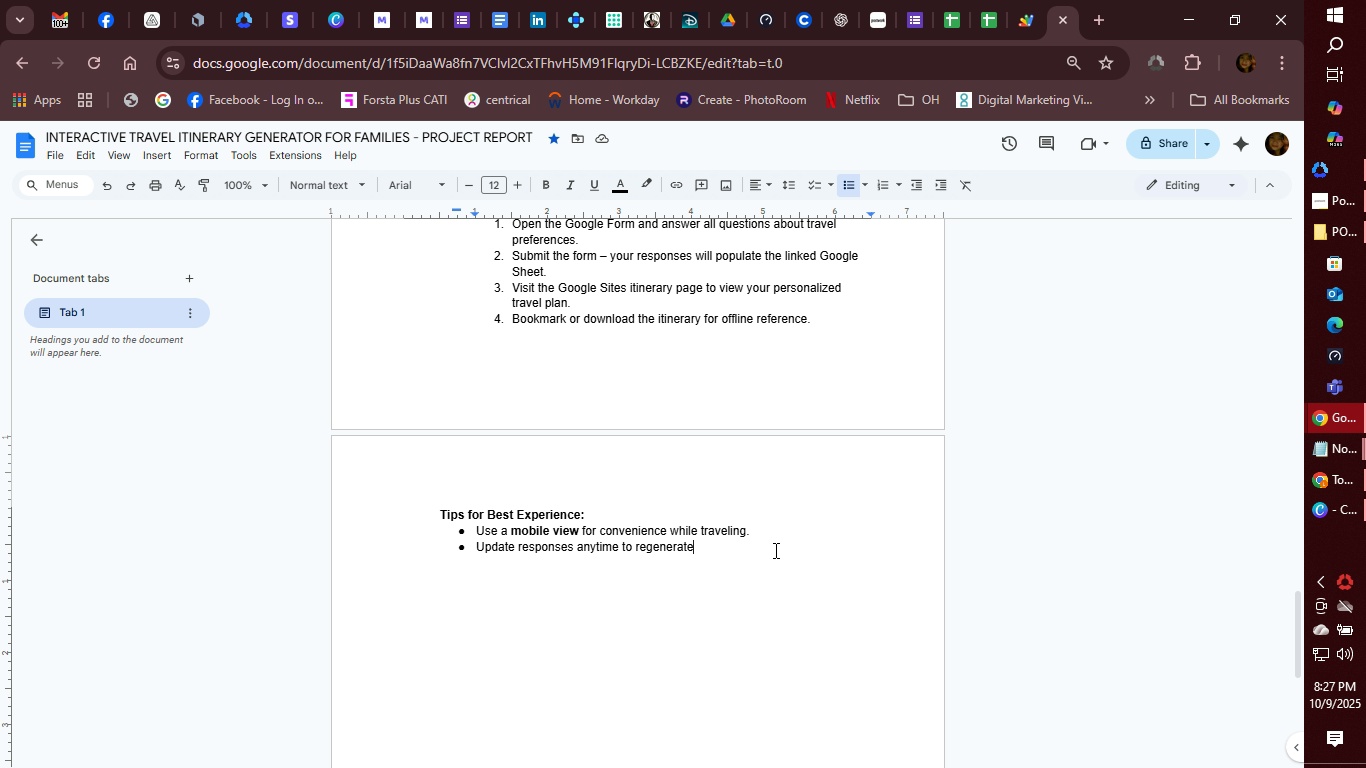 
wait(6.97)
 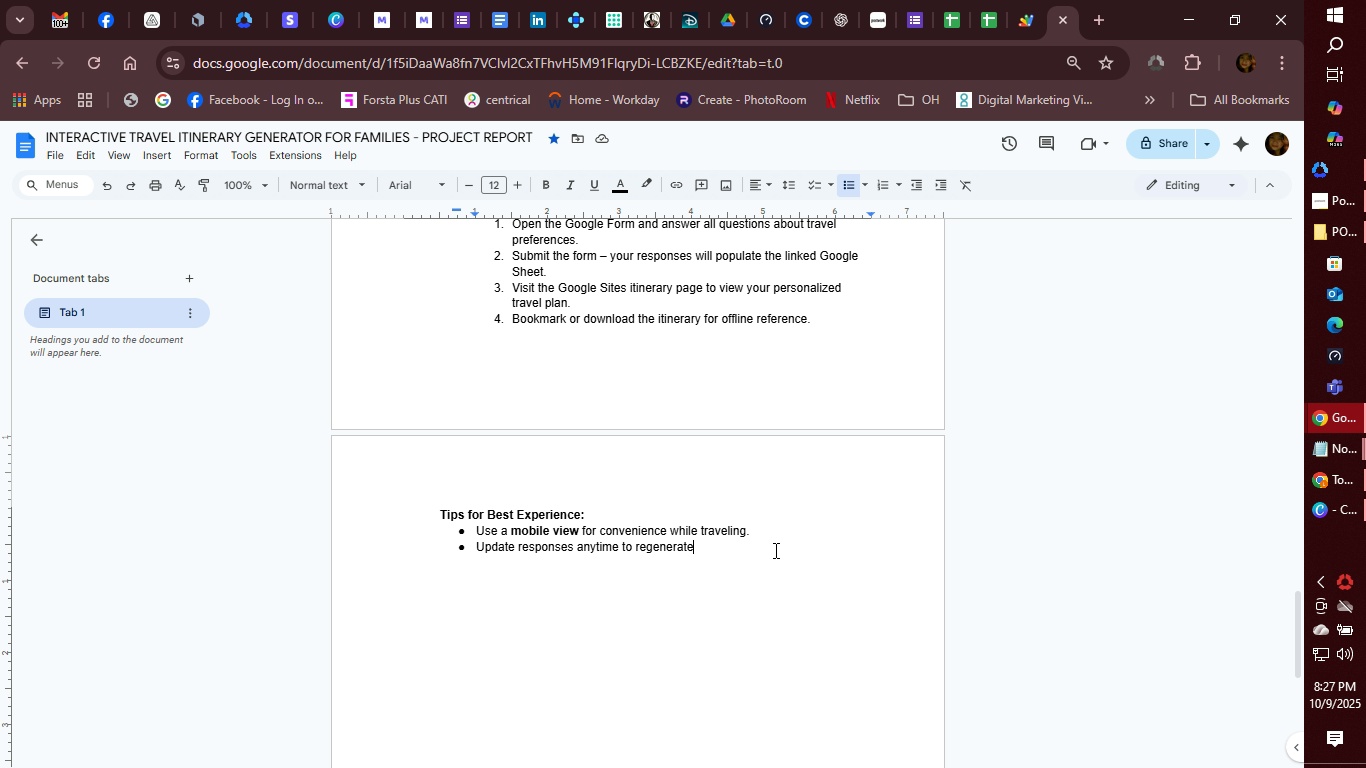 
type( anew )
key(Backspace)
key(Backspace)
key(Backspace)
key(Backspace)
type( new itinerary.)
 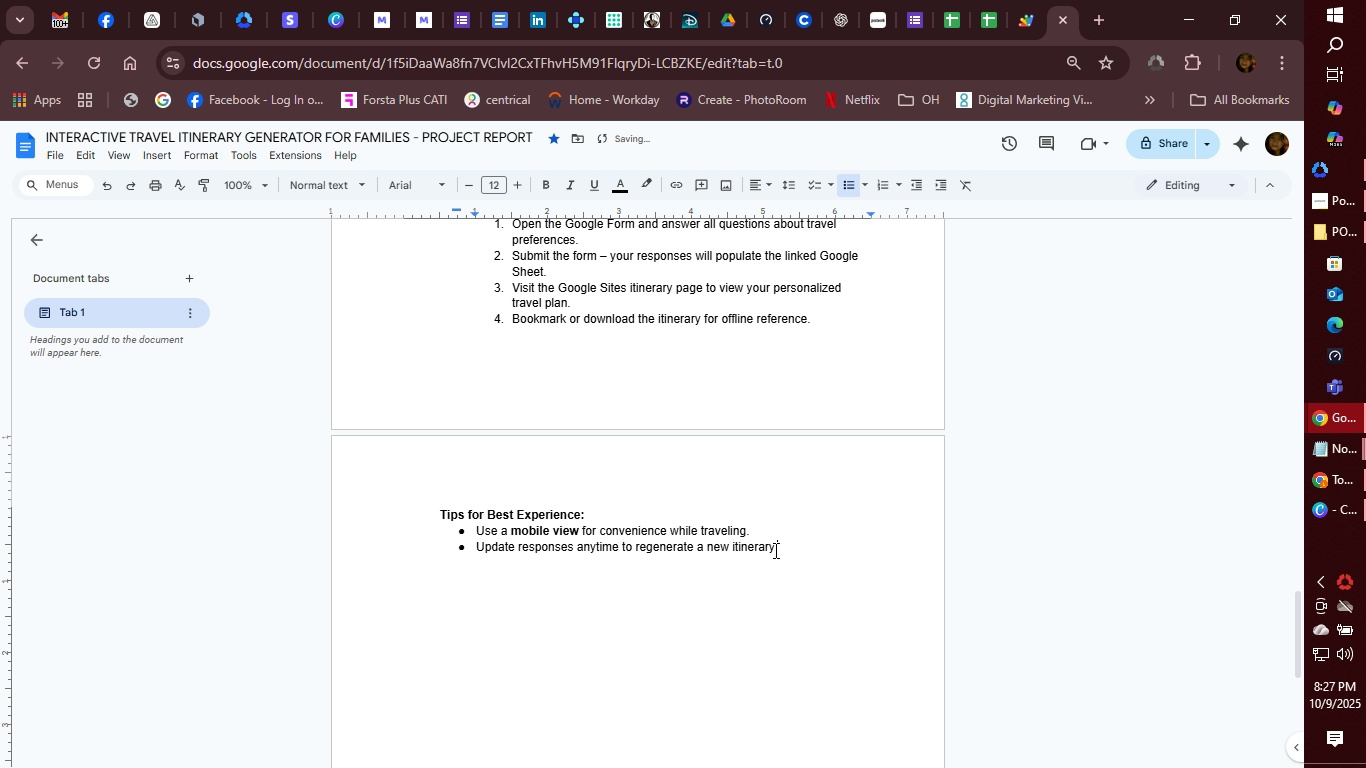 
key(Enter)
 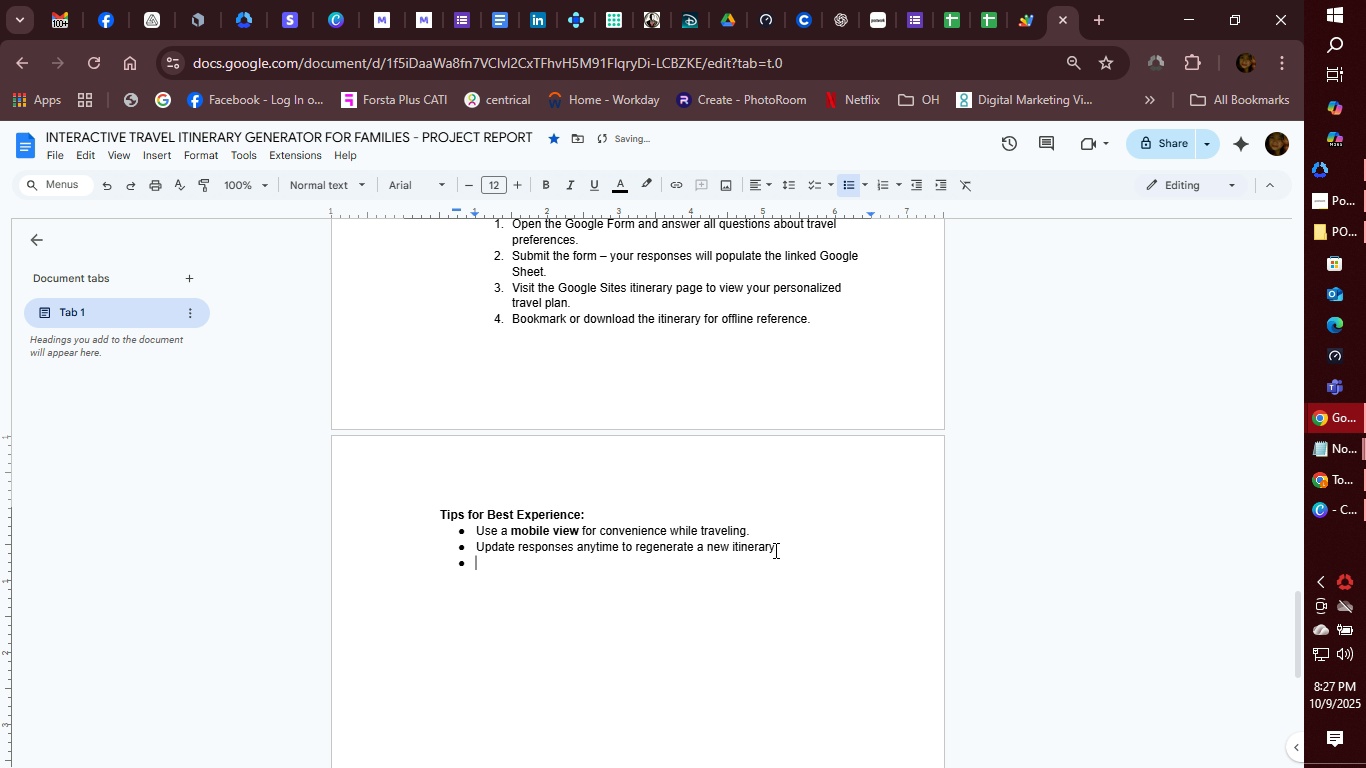 
type(Check for )
 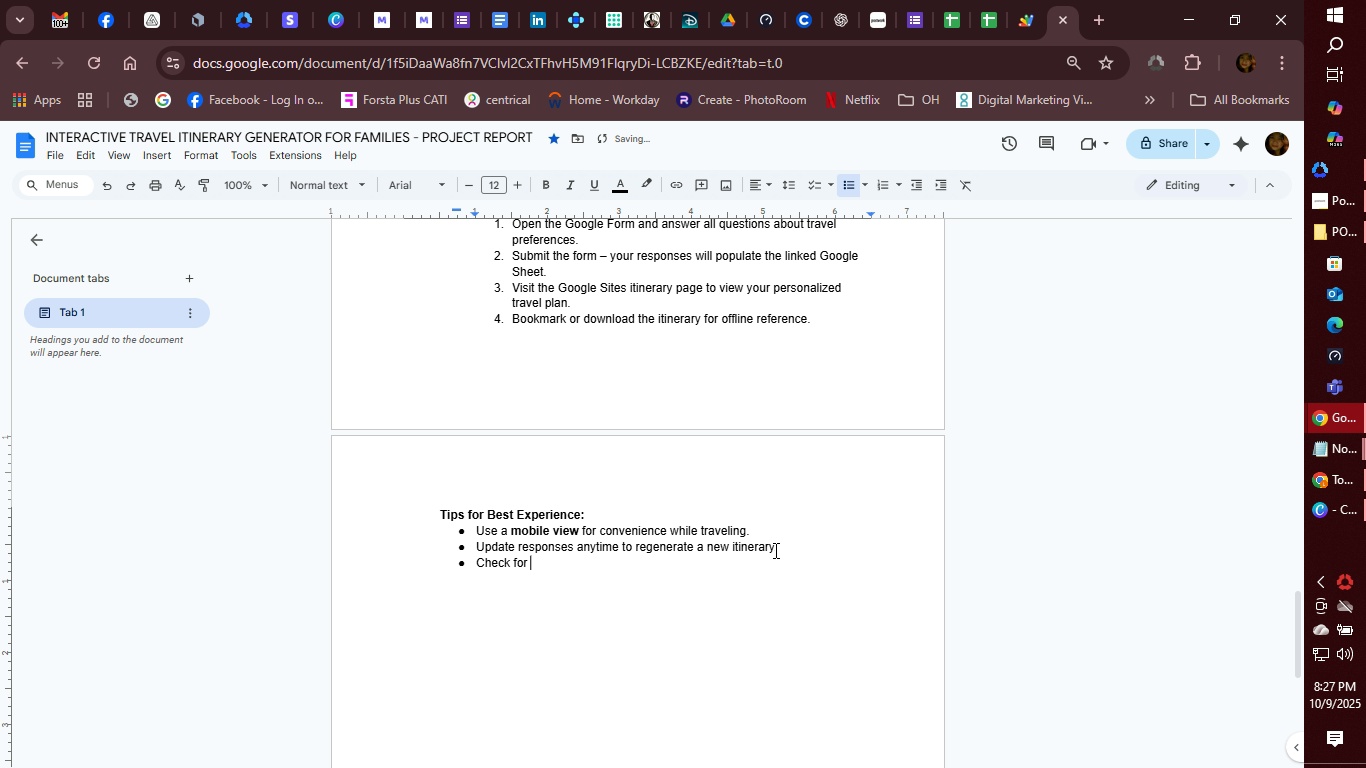 
key(Control+B)
 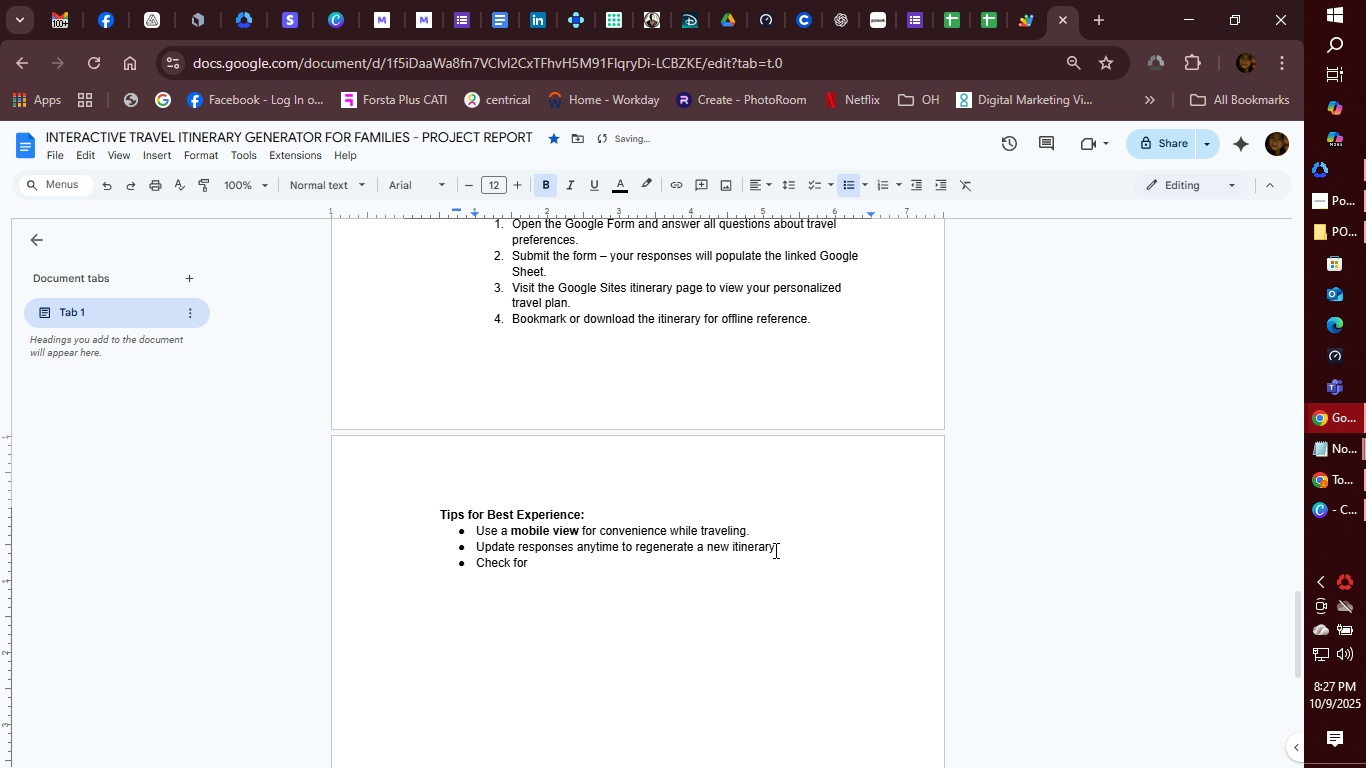 
type(Wi-Fi availability )
 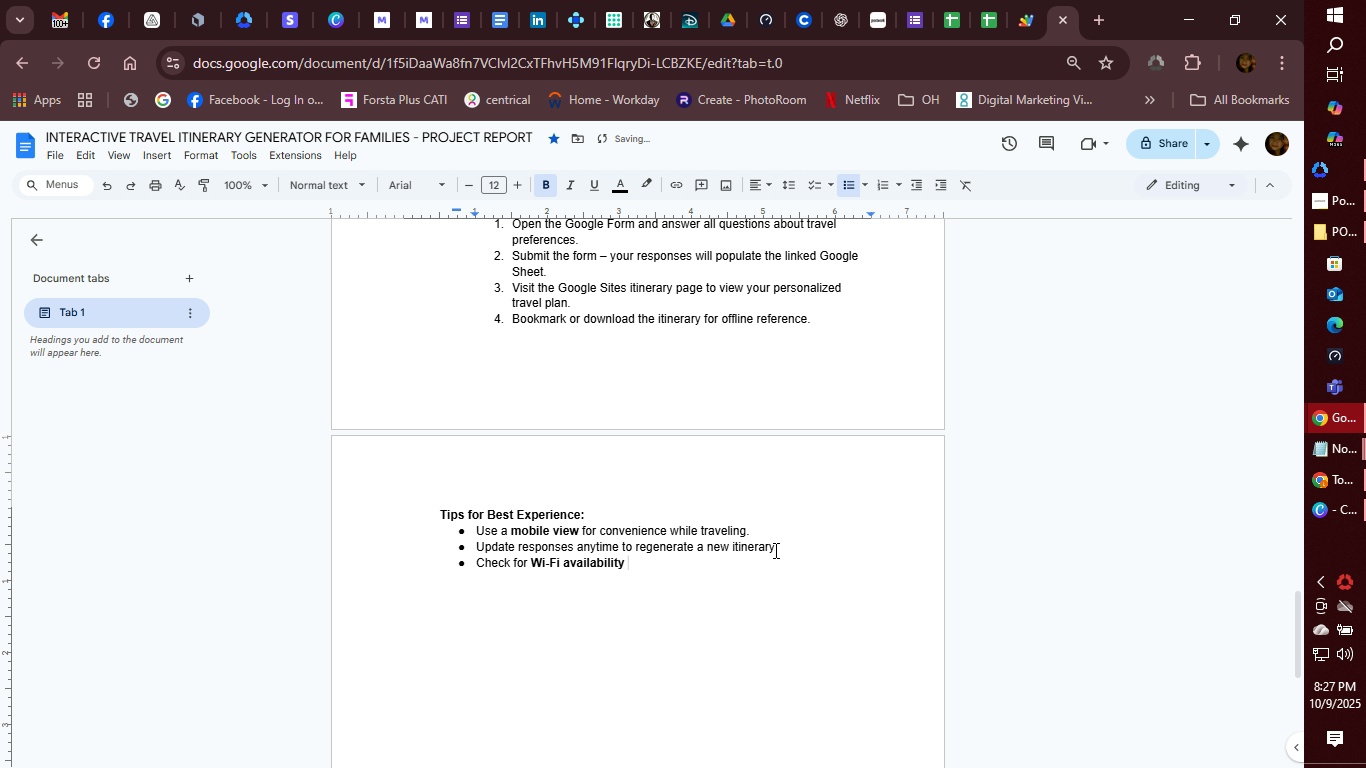 
key(Control+B)
 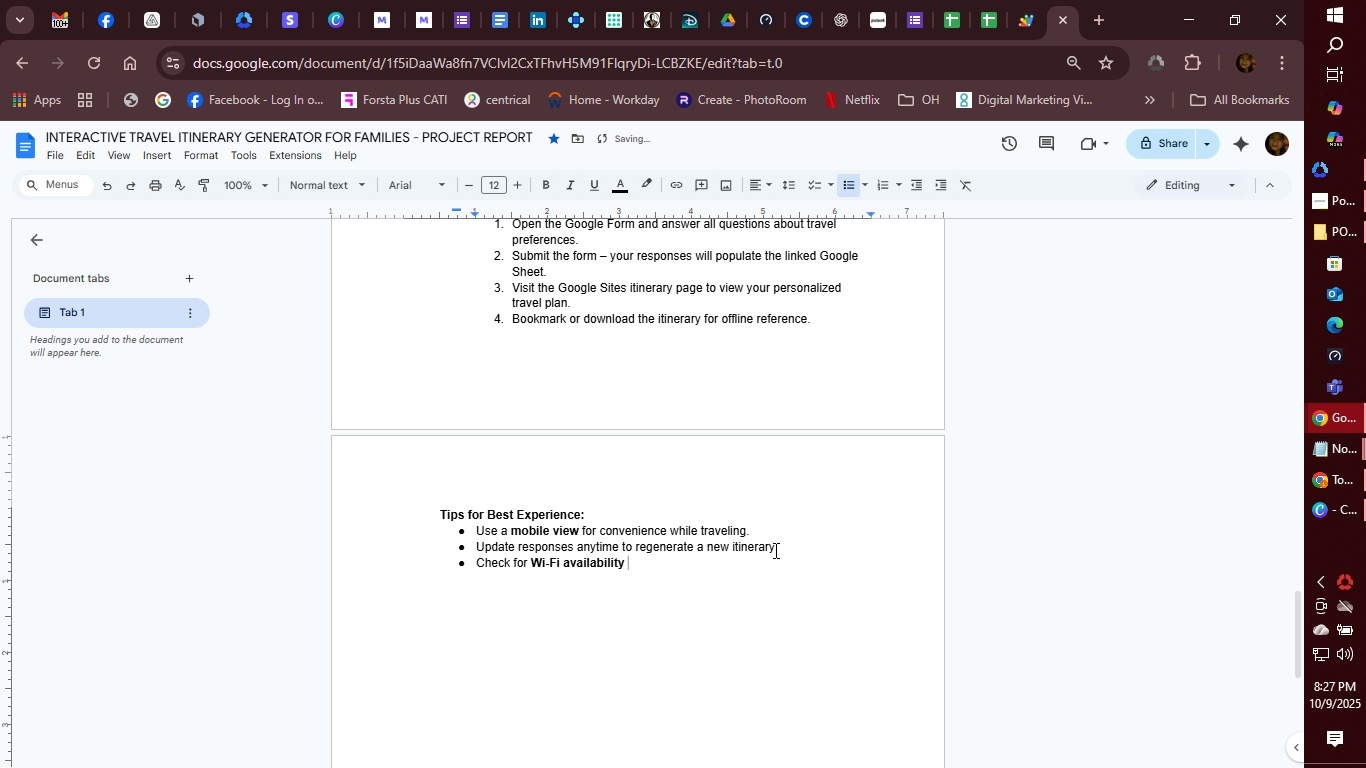 
type(before accessing the dynamic pages.)
 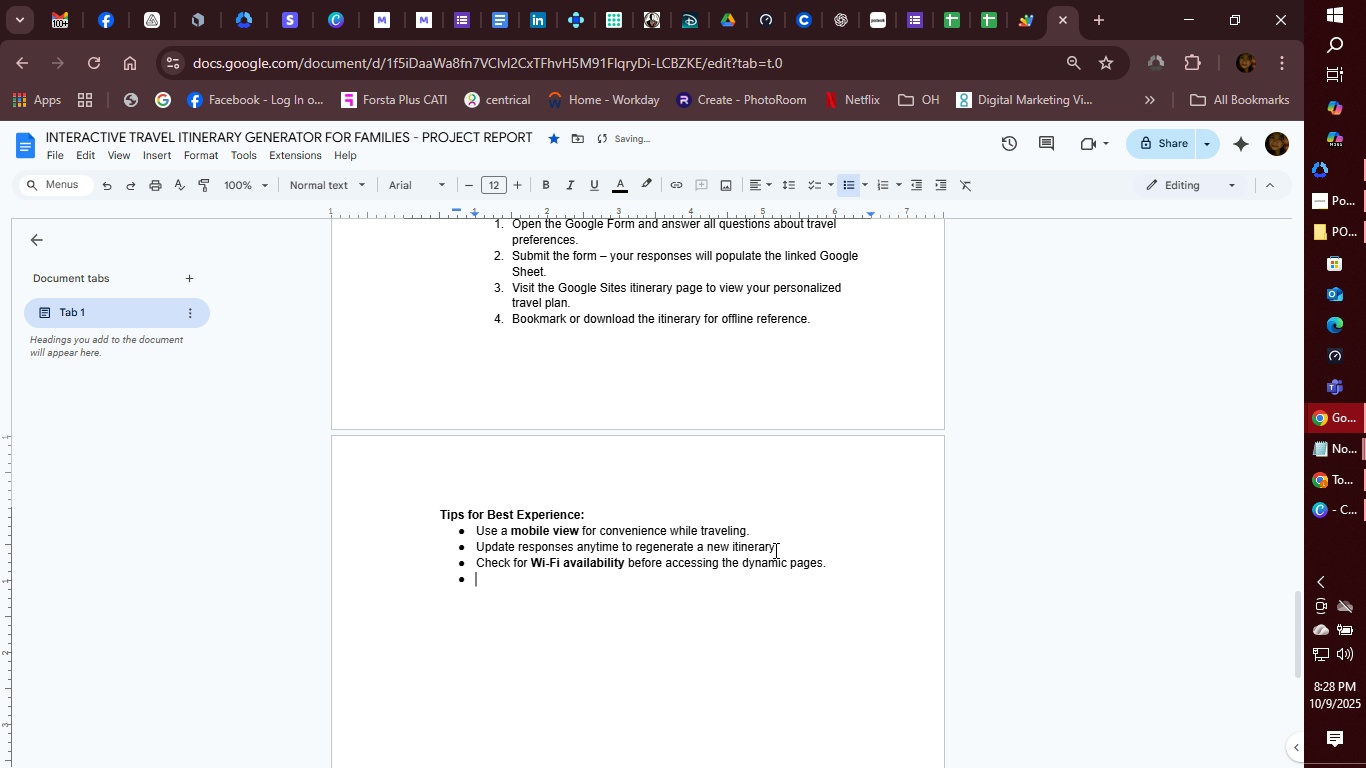 
key(Enter)
 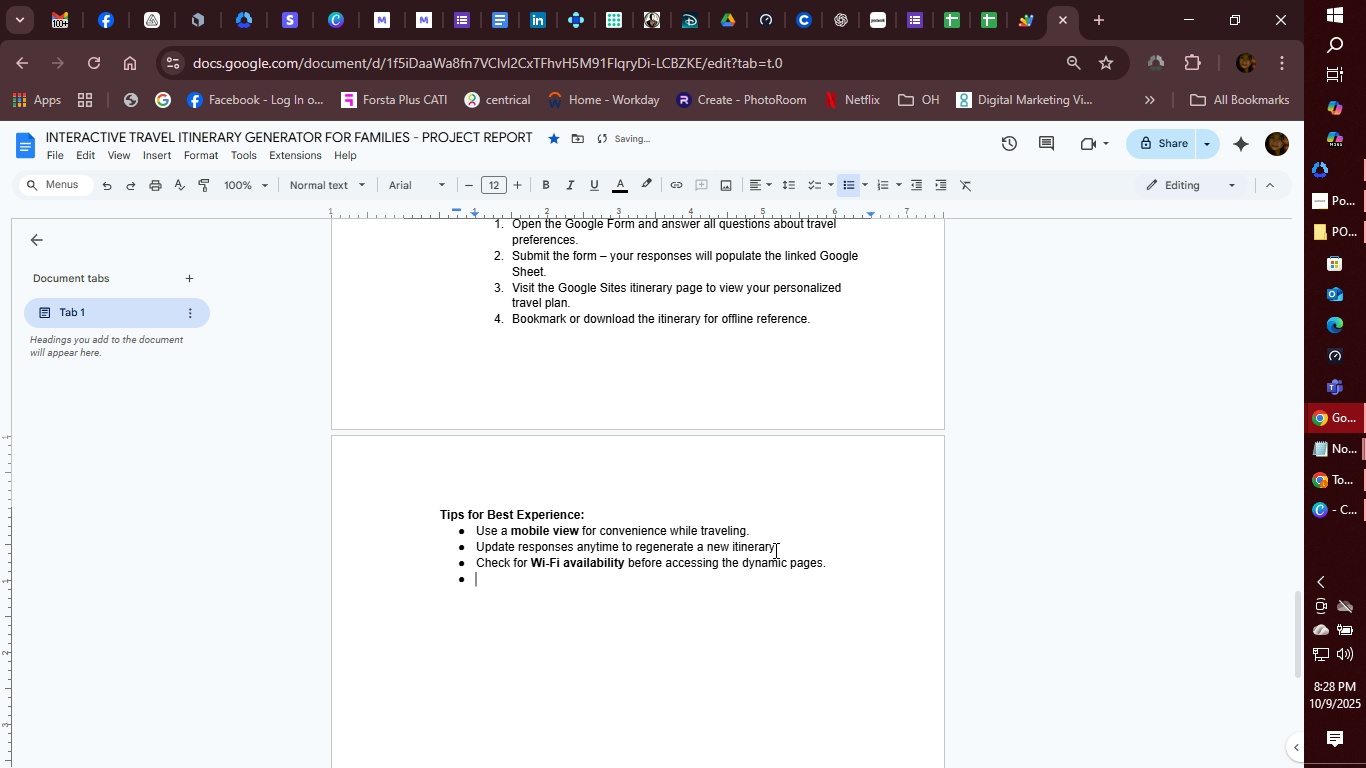 
type(Use )
 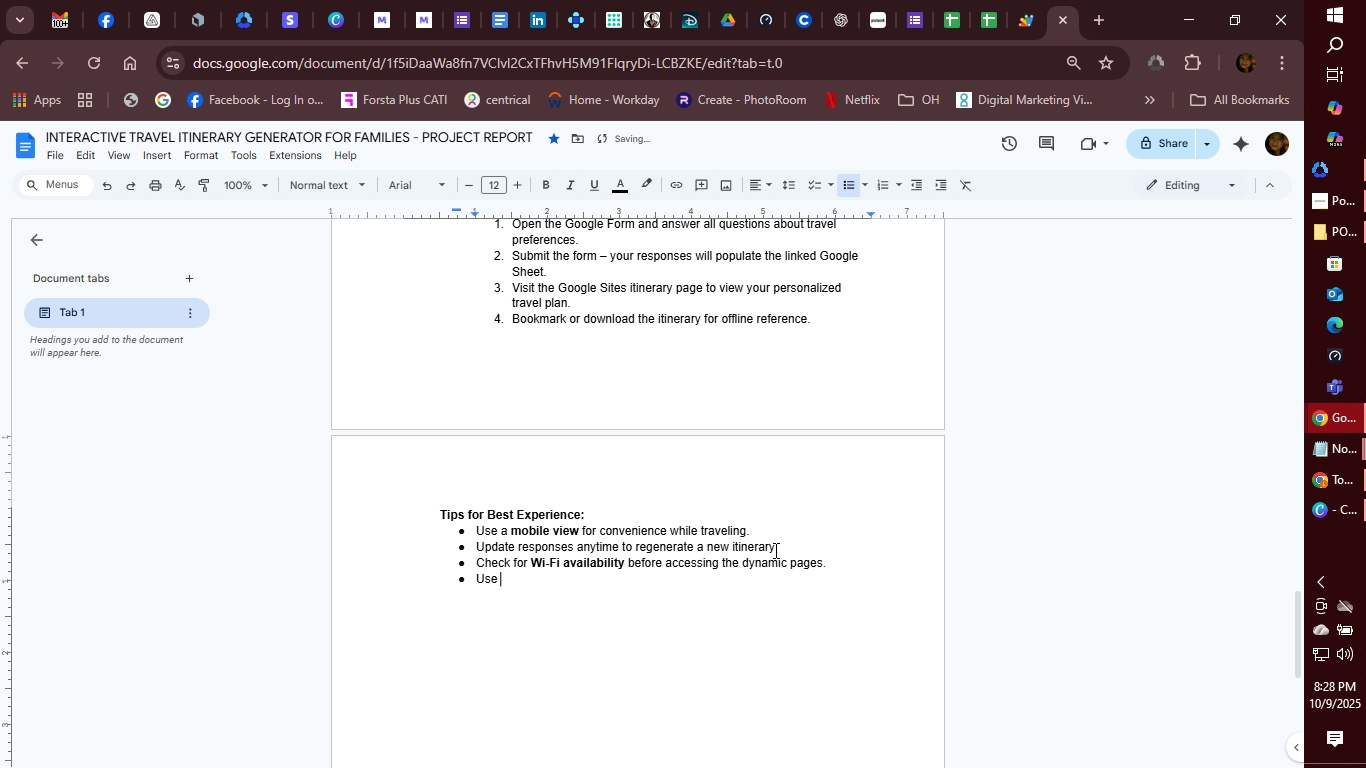 
key(Control+B)
 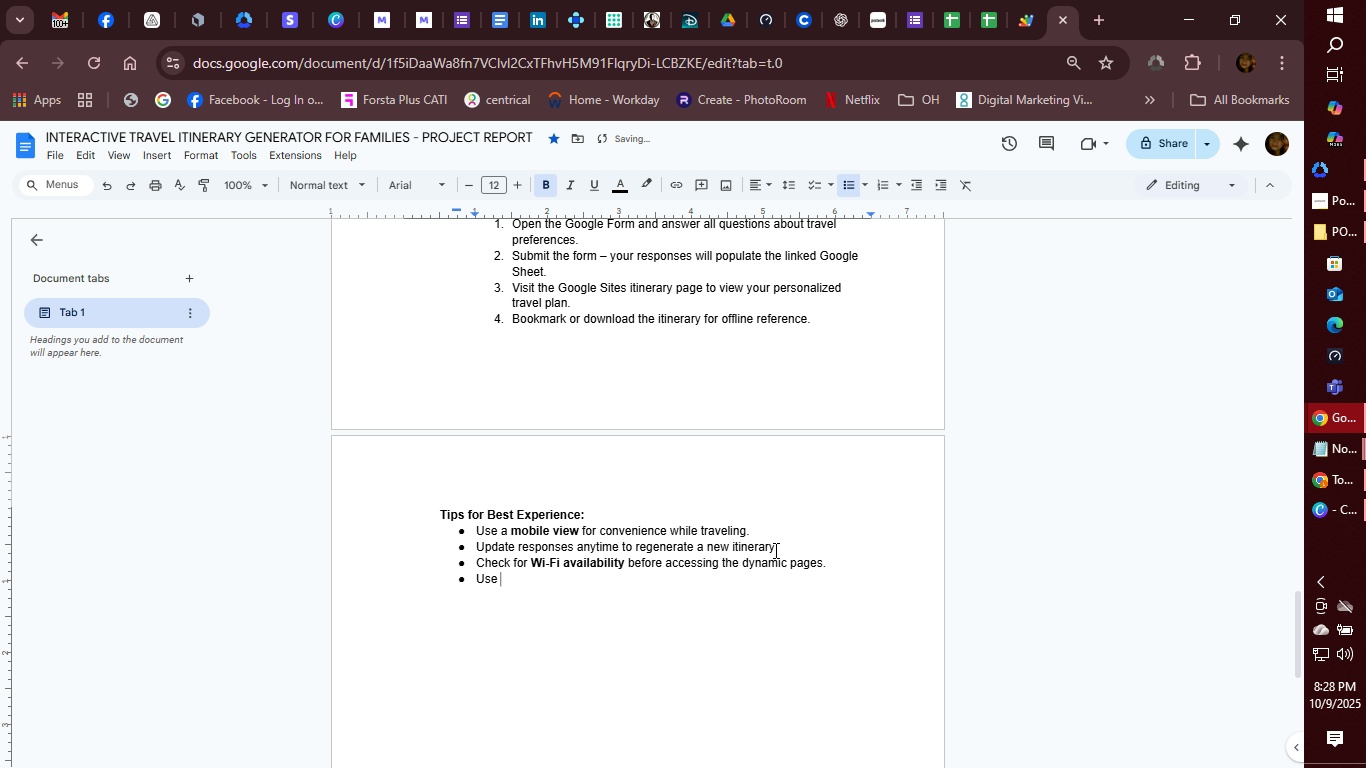 
type(Google Maps links embe)
key(Backspace)
key(Backspace)
key(Backspace)
key(Backspace)
key(Backspace)
type( )
 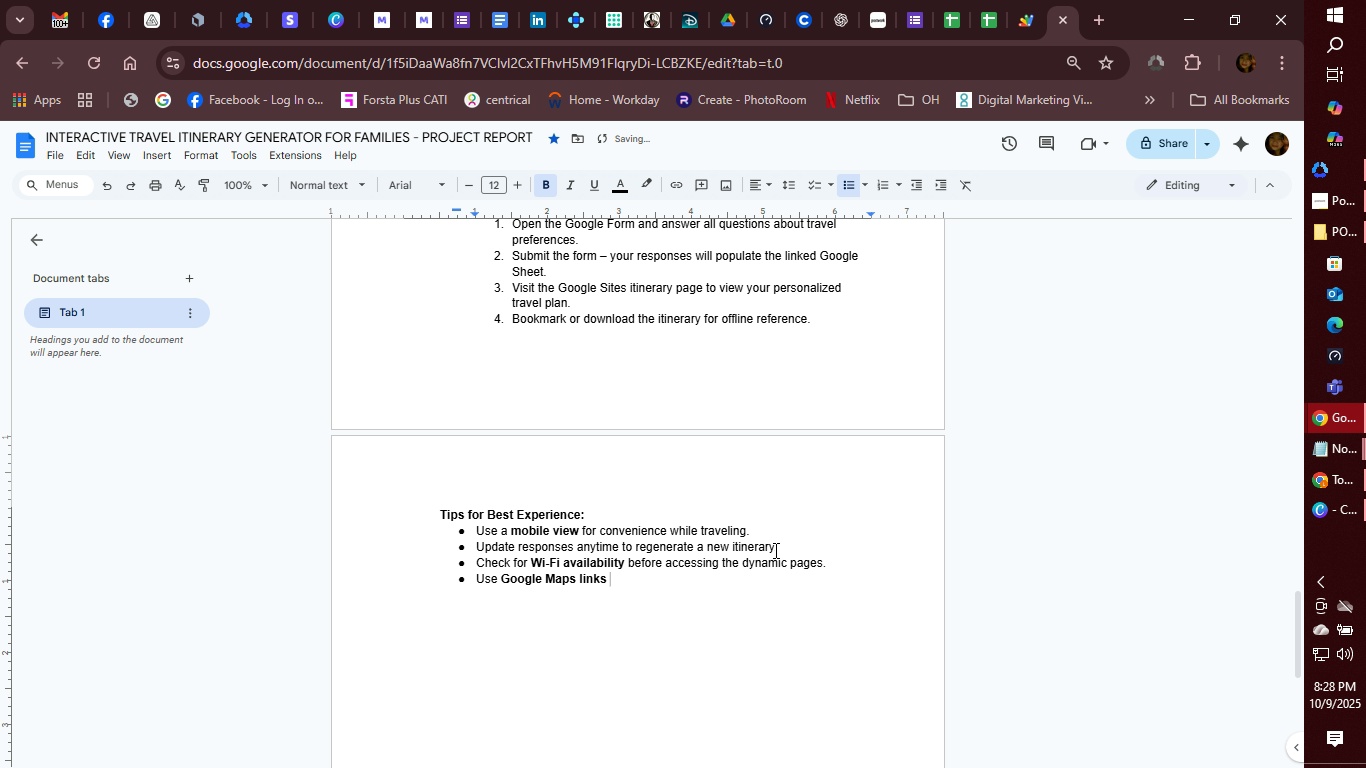 
key(Control+B)
 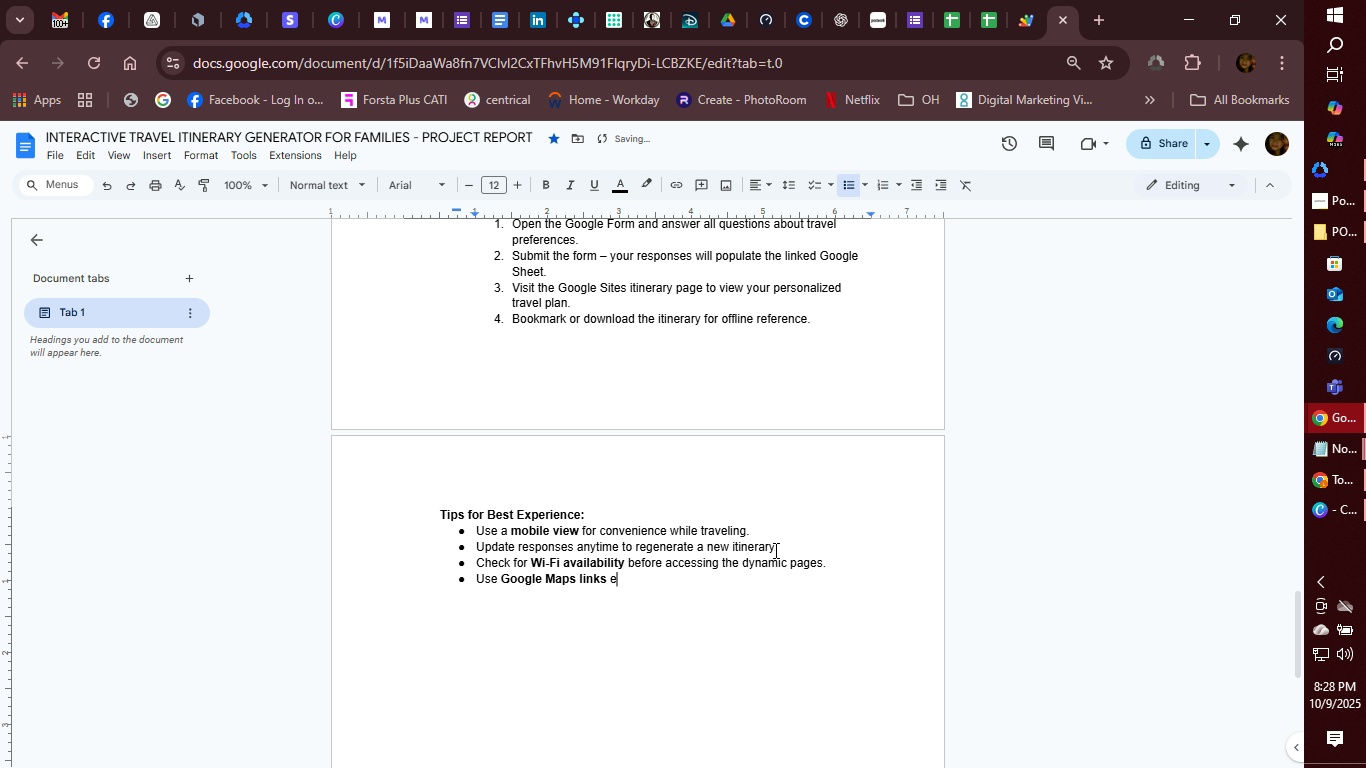 
type(embedded in the street for rel-time directions)
 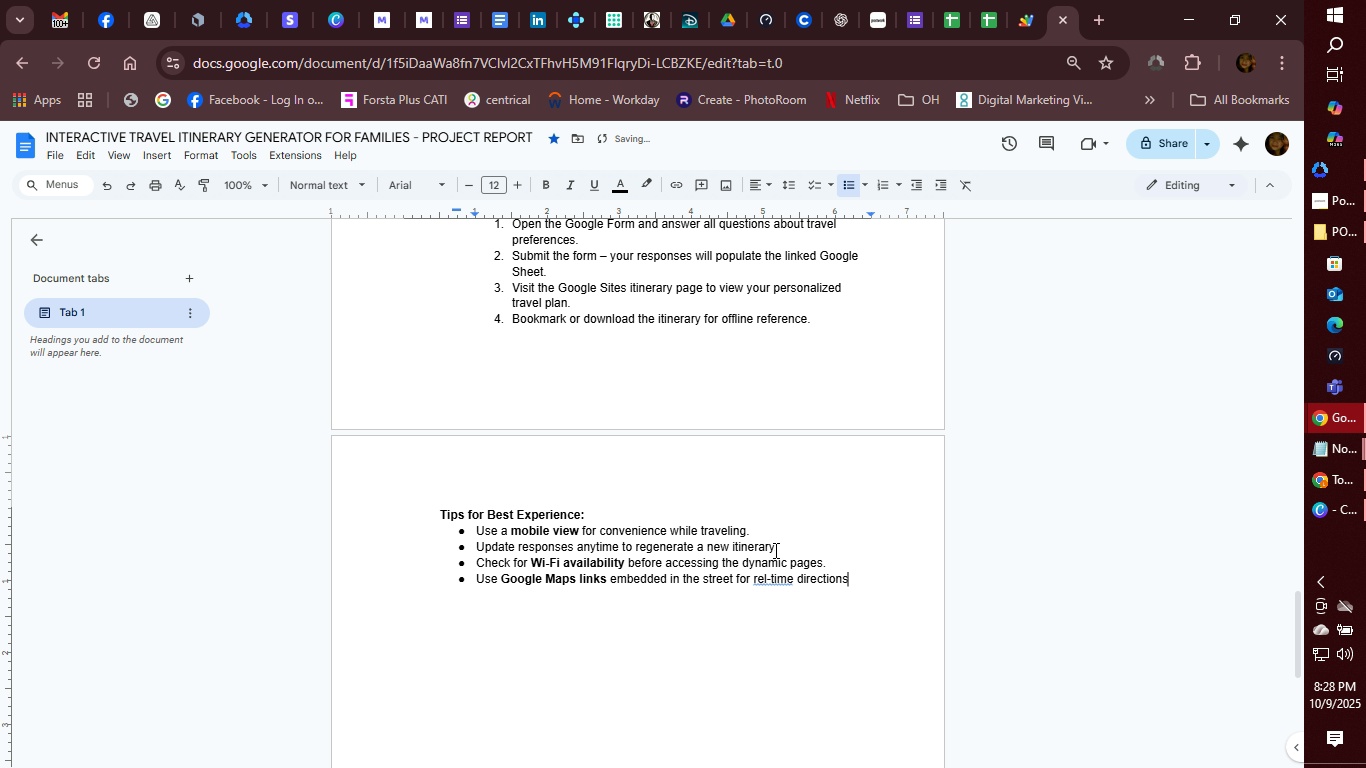 
key(Enter)
 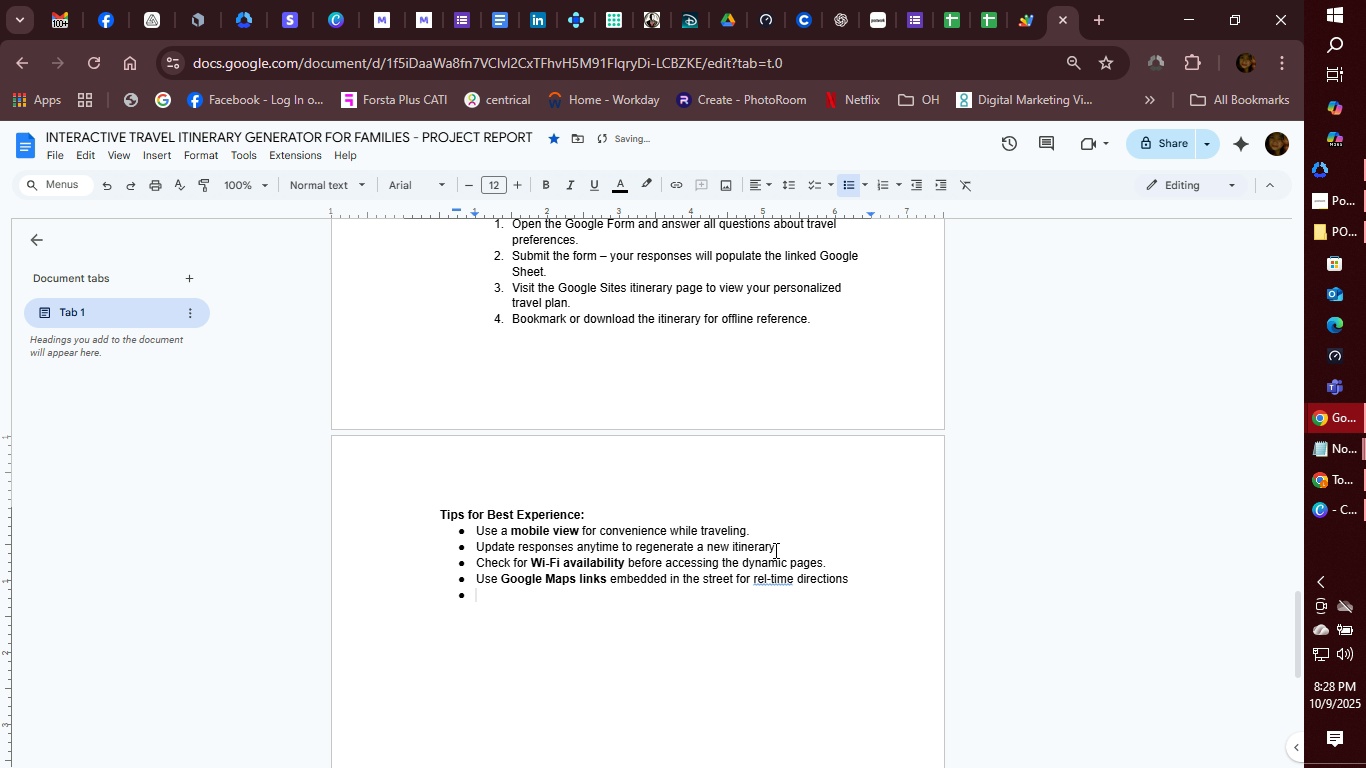 
key(Enter)
 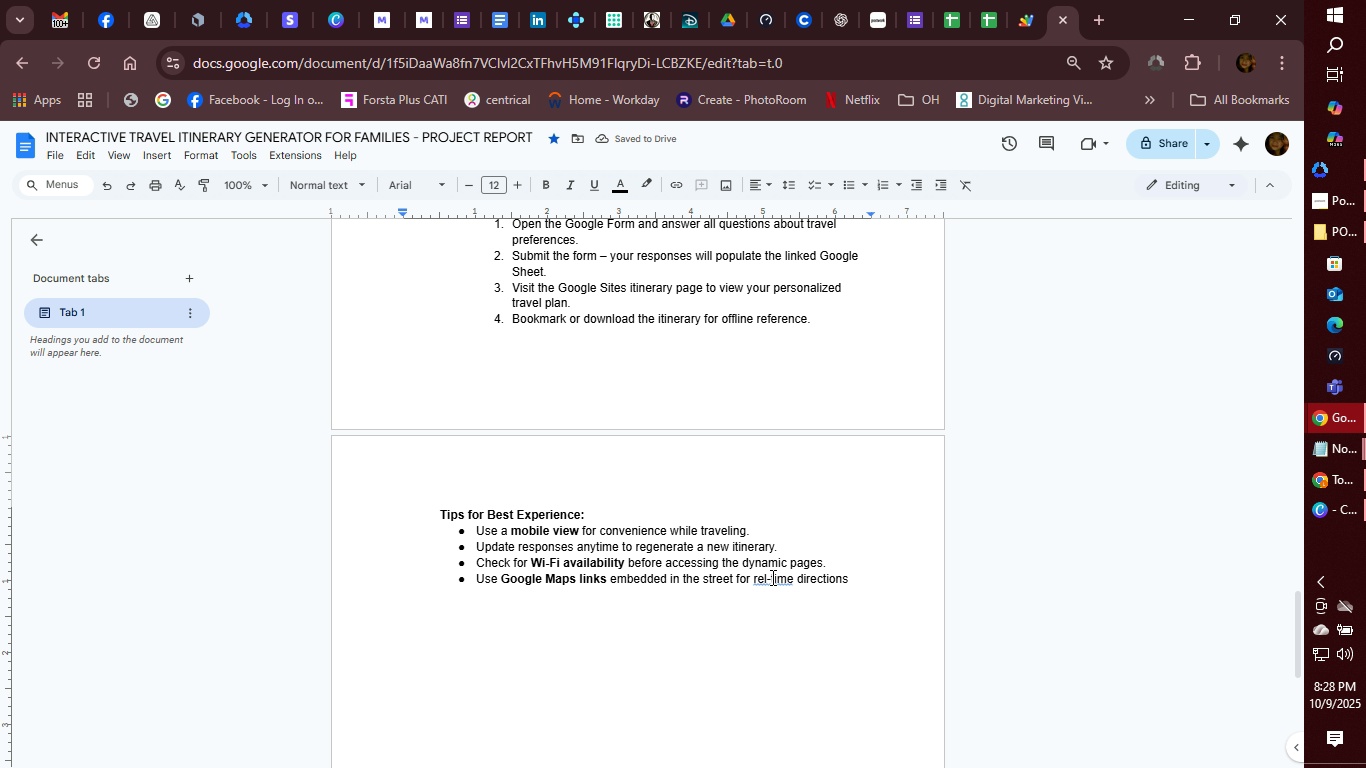 
left_click([765, 575])
 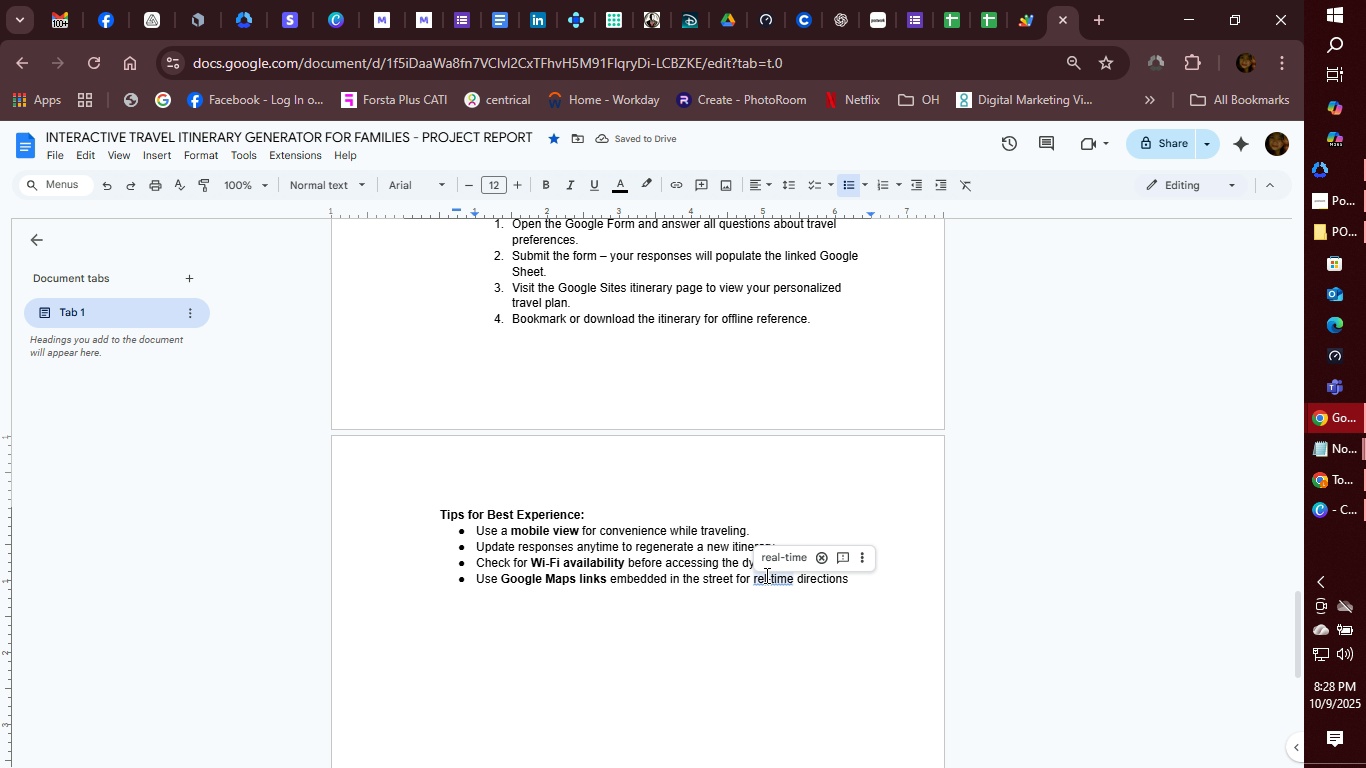 
key(A)
 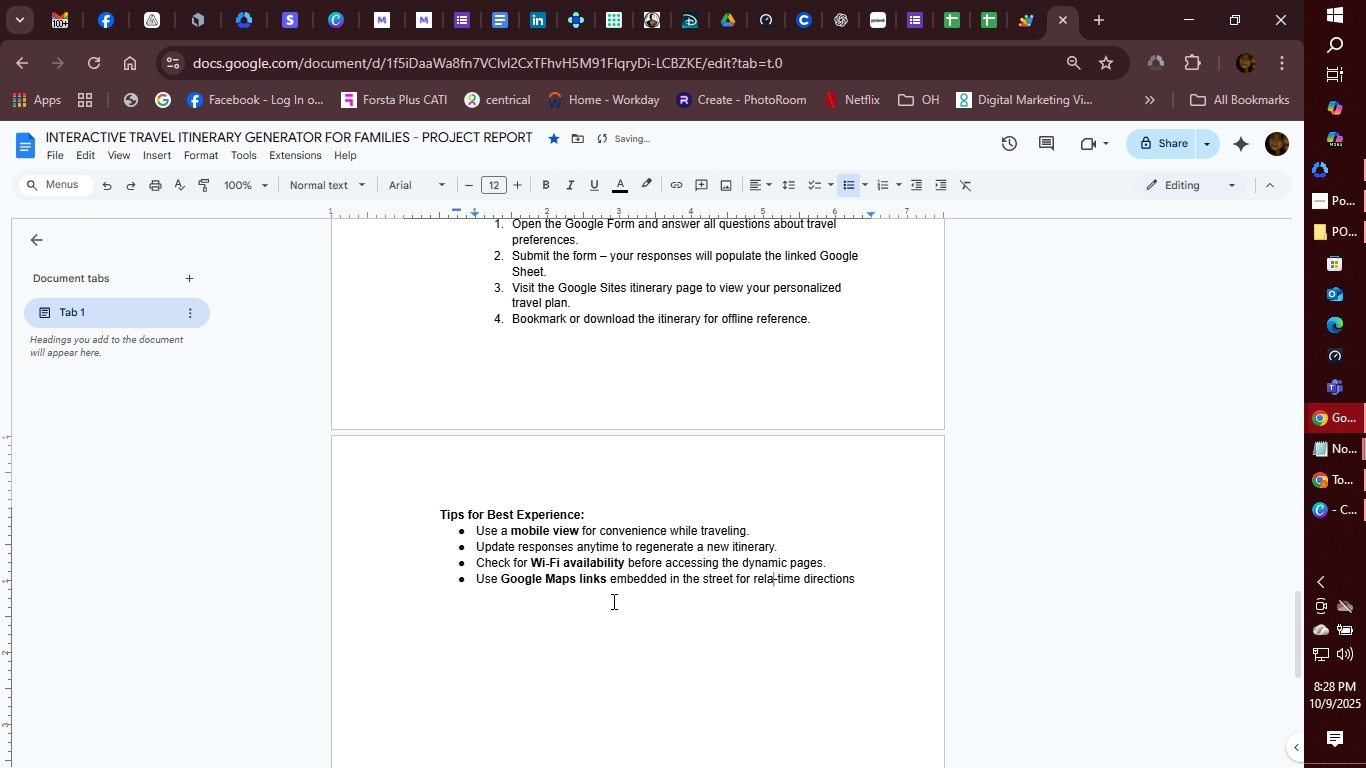 
key(Backspace)
 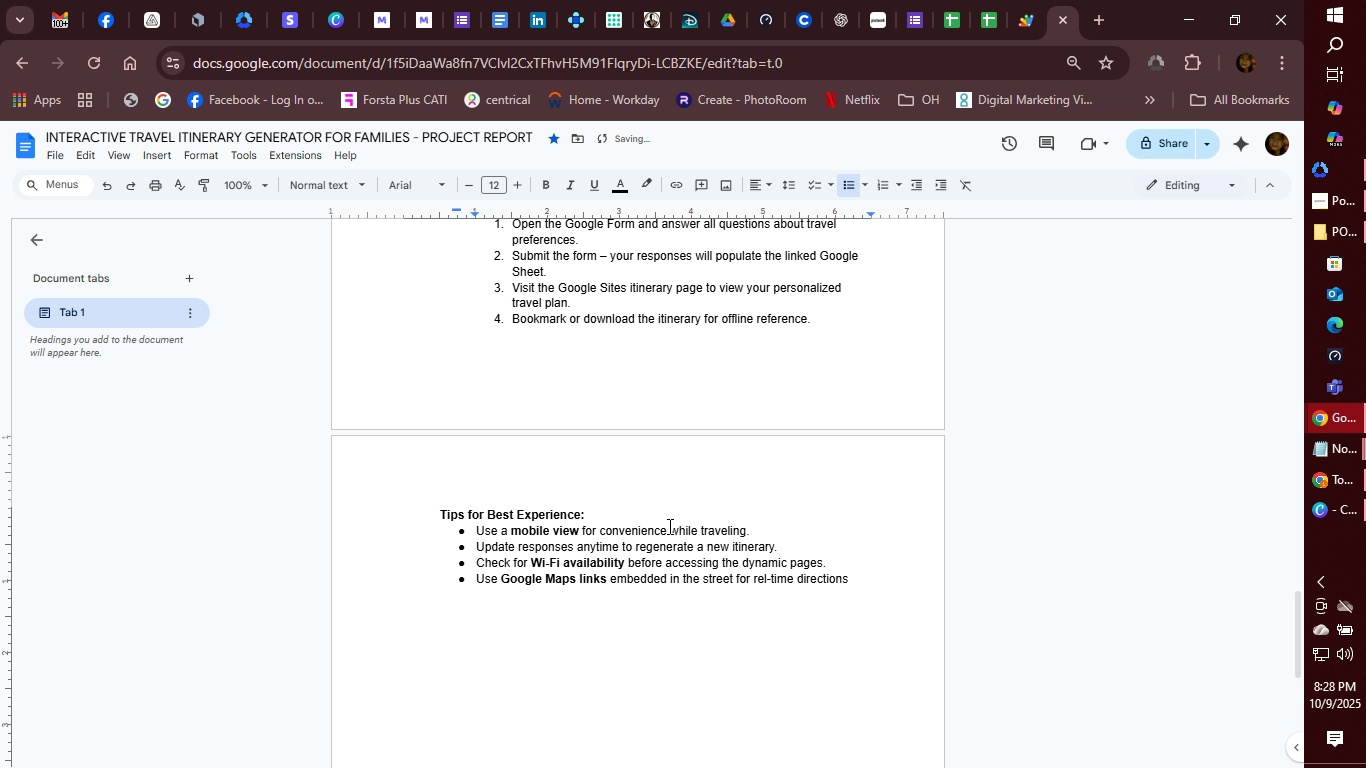 
key(ArrowLeft)
 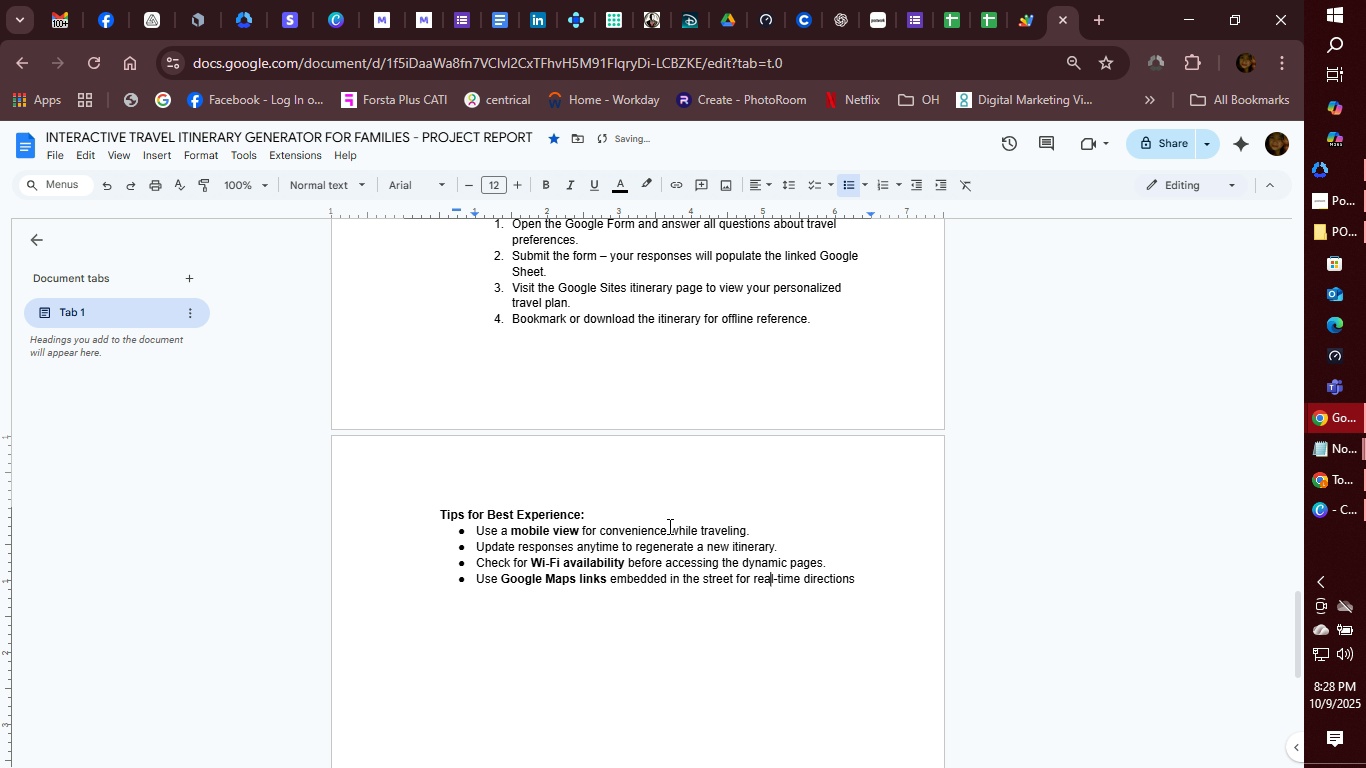 
key(A)
 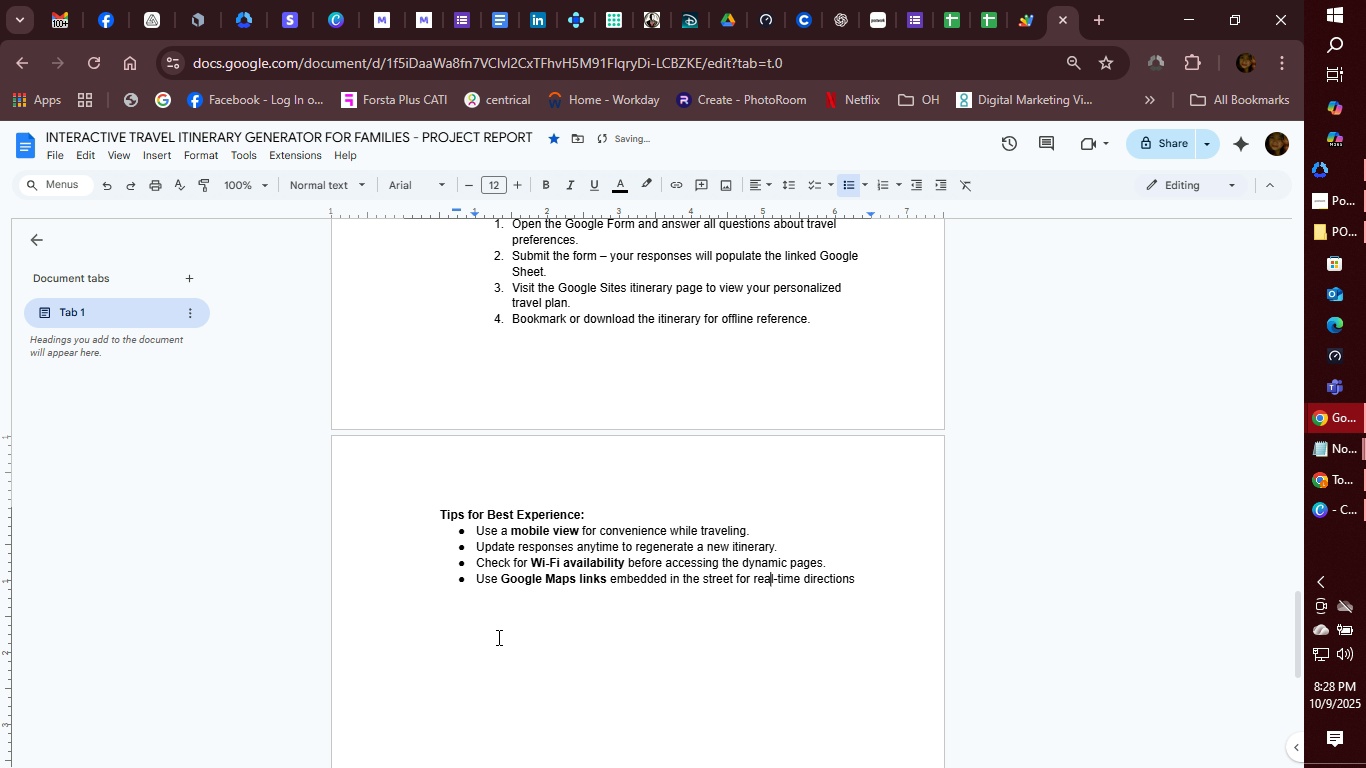 
left_click([497, 637])
 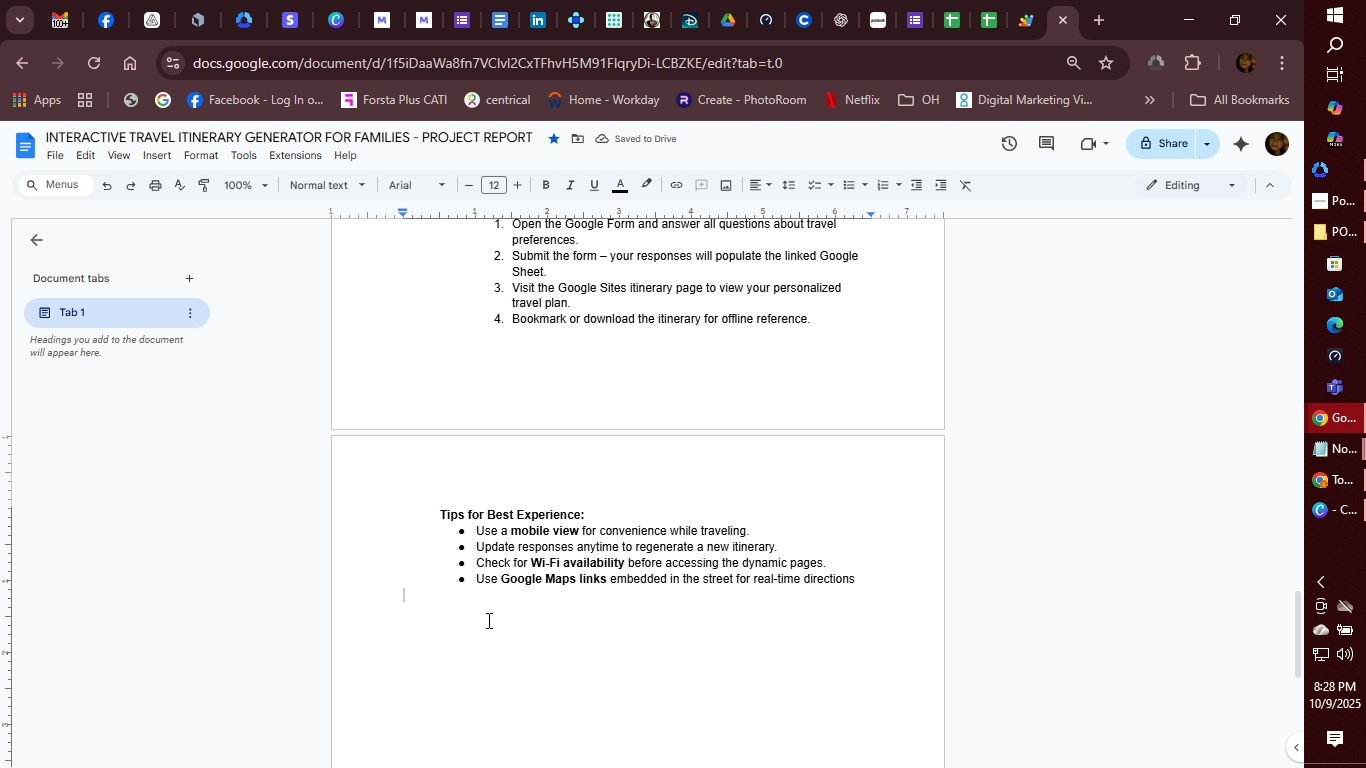 
key(Enter)
 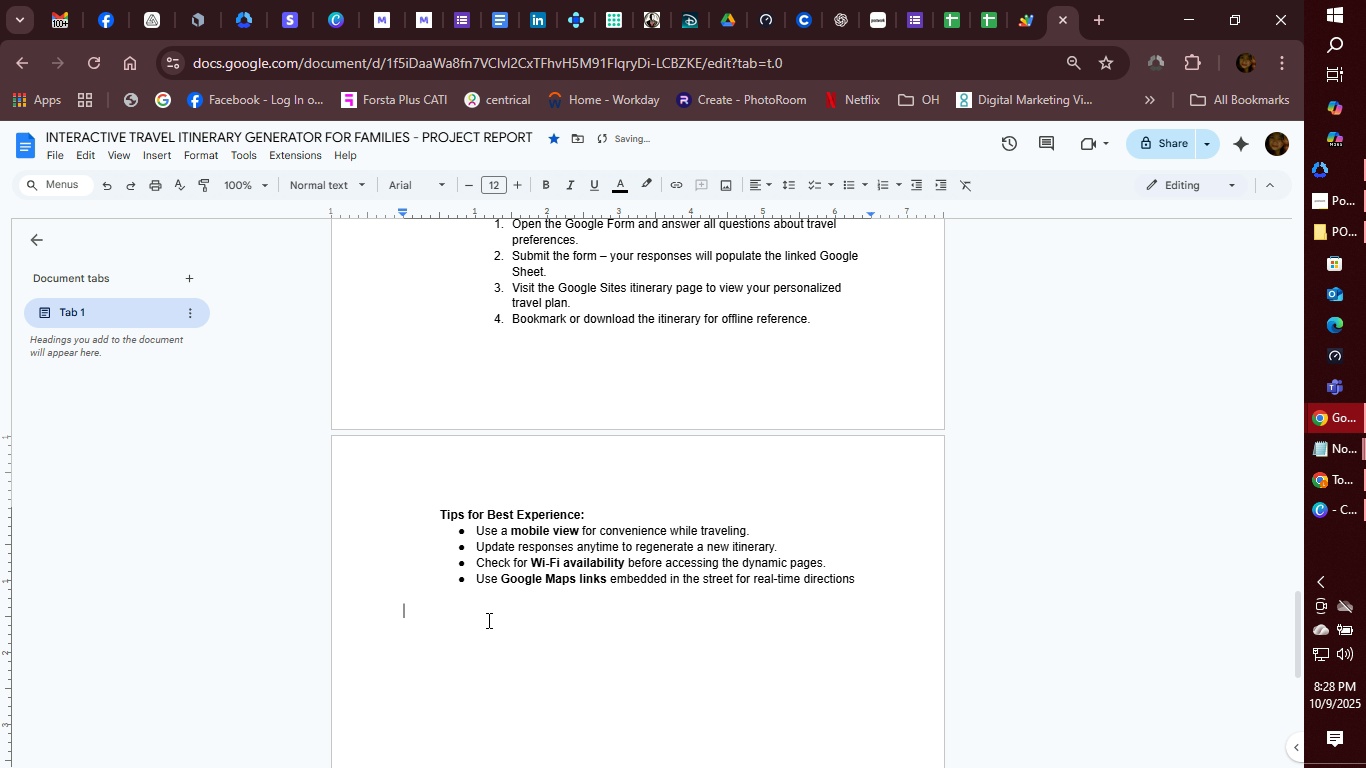 
key(9)
 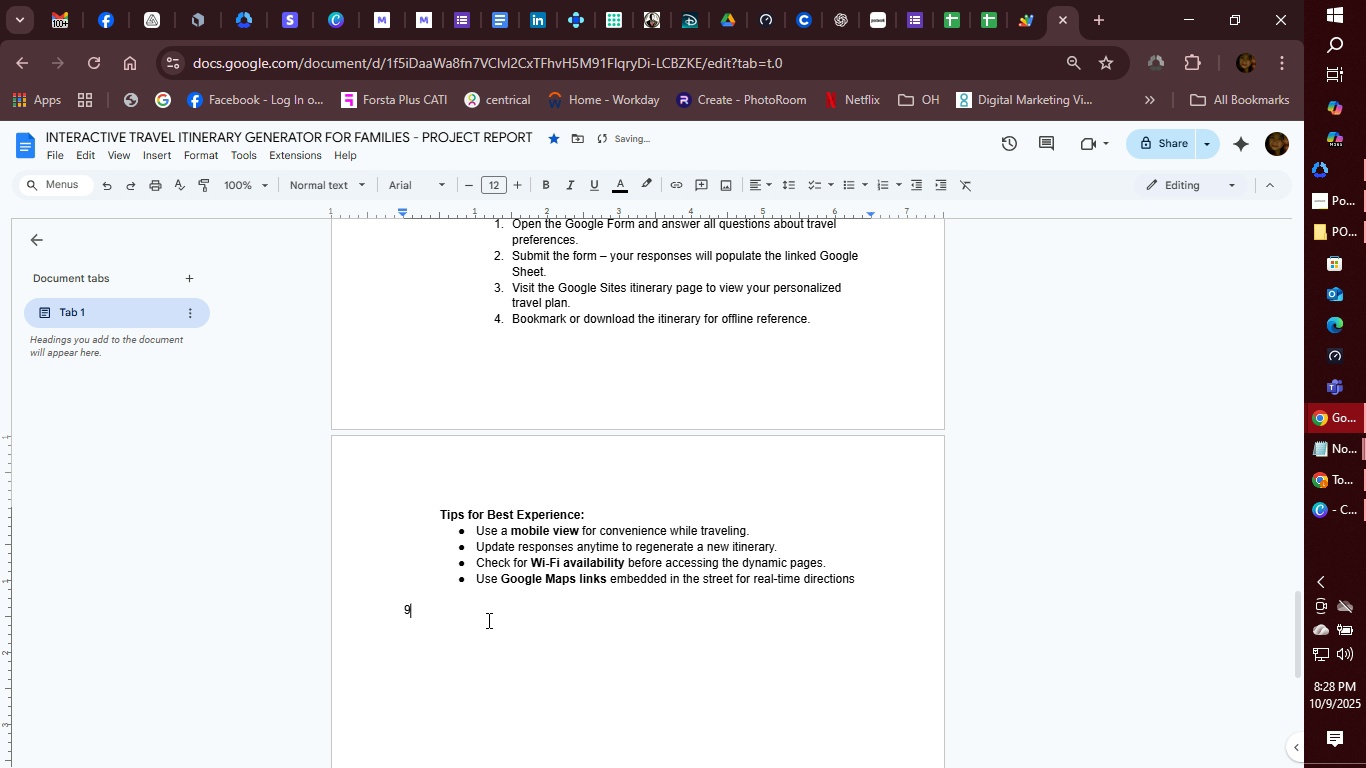 
key(Backspace)
 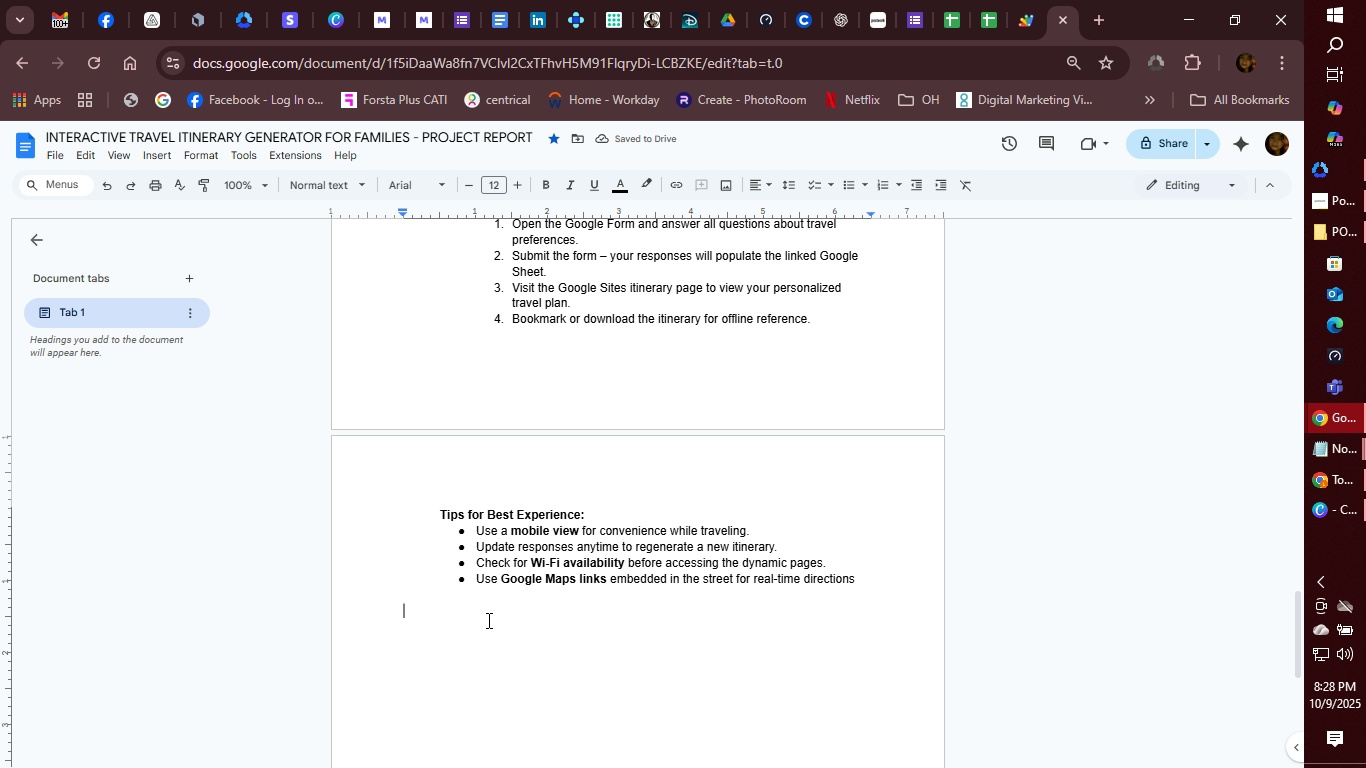 
key(Backspace)
 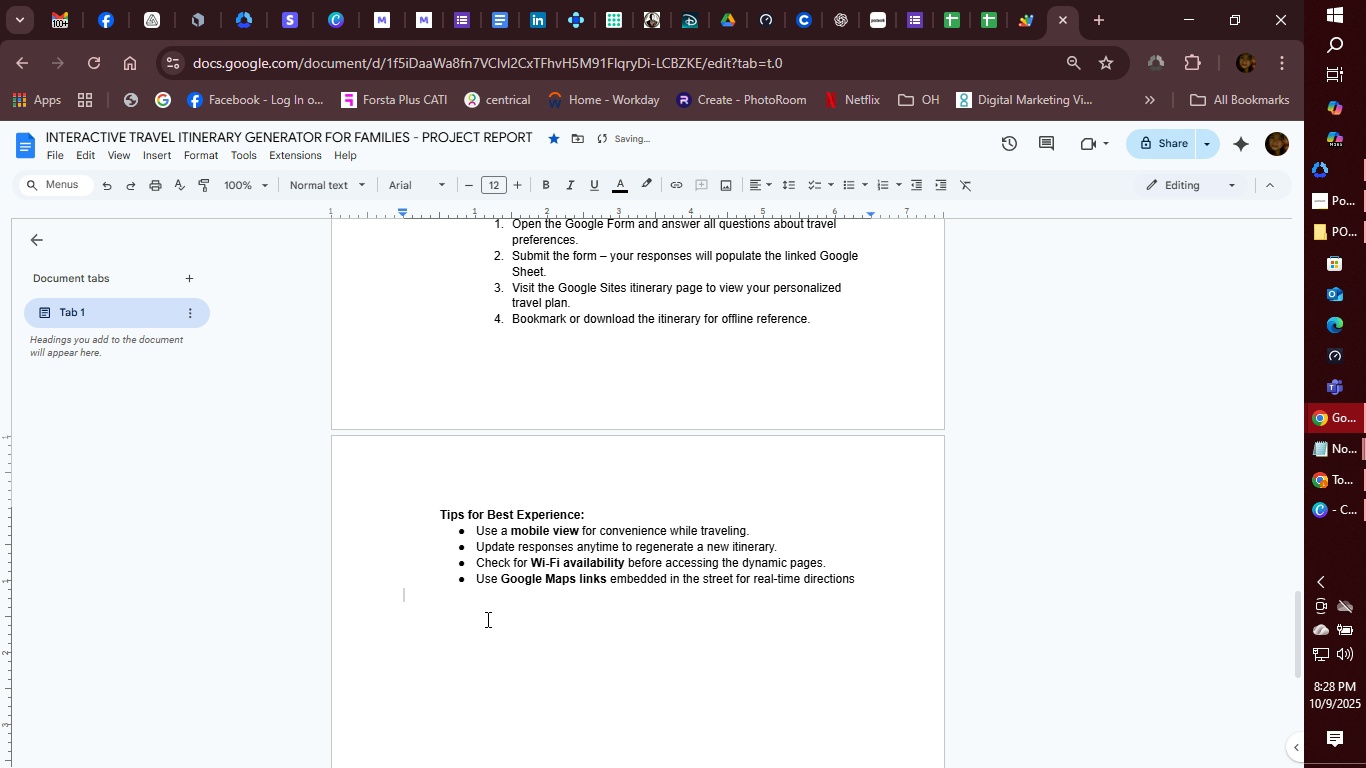 
key(Backspace)
 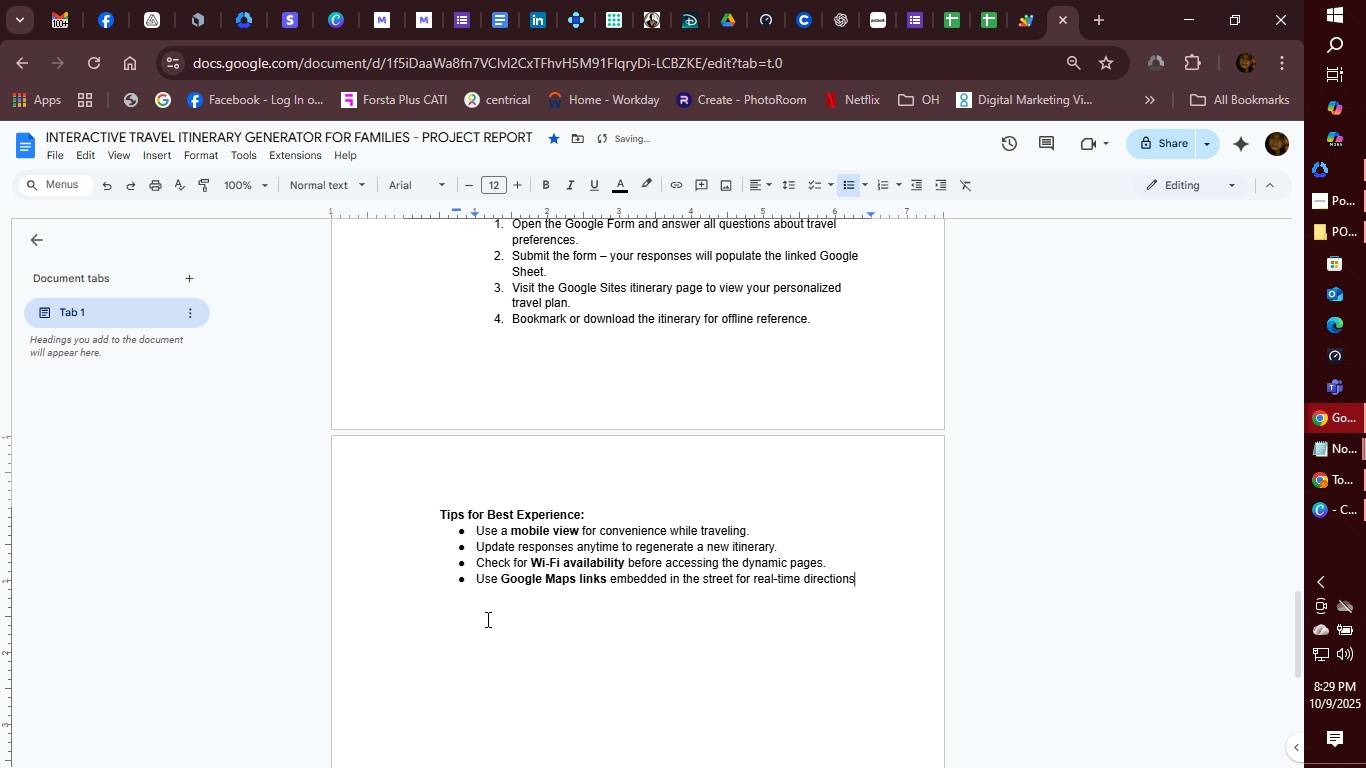 
key(Enter)
 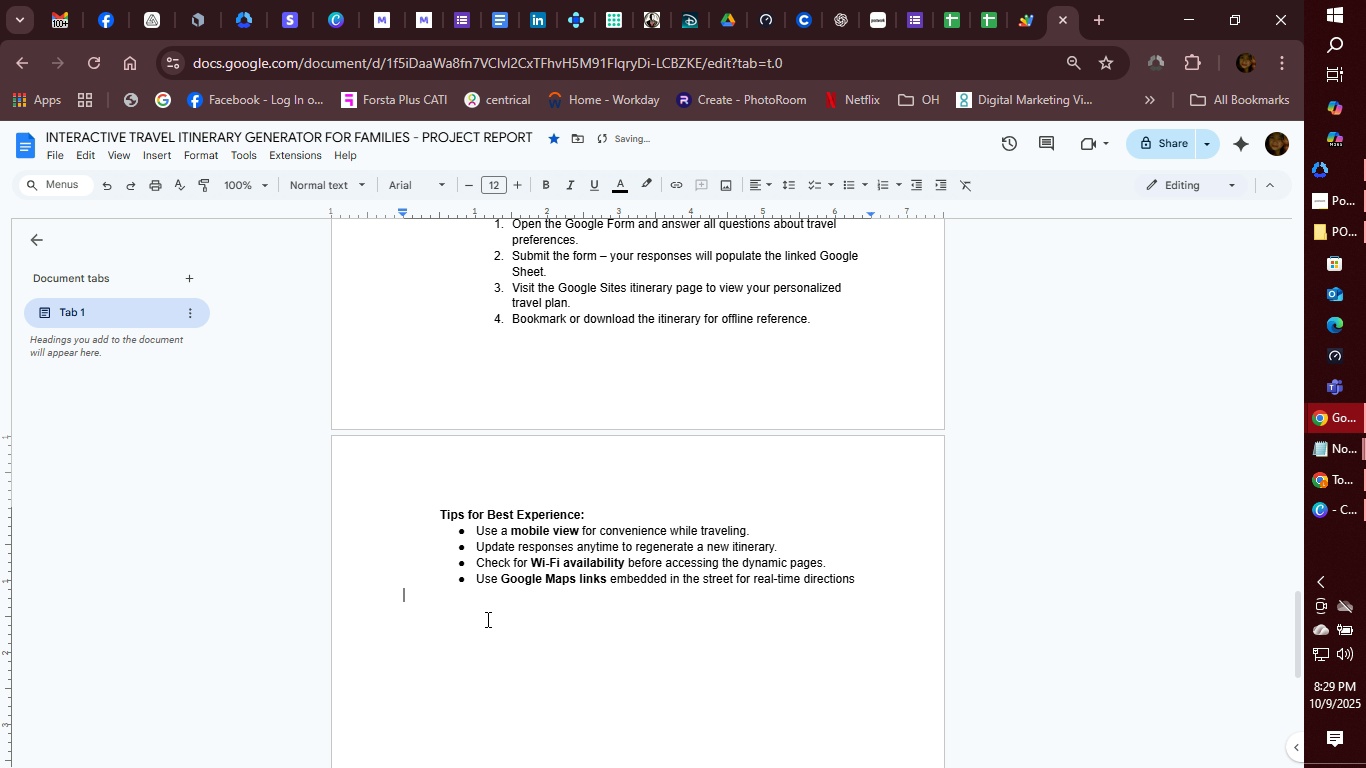 
key(Enter)
 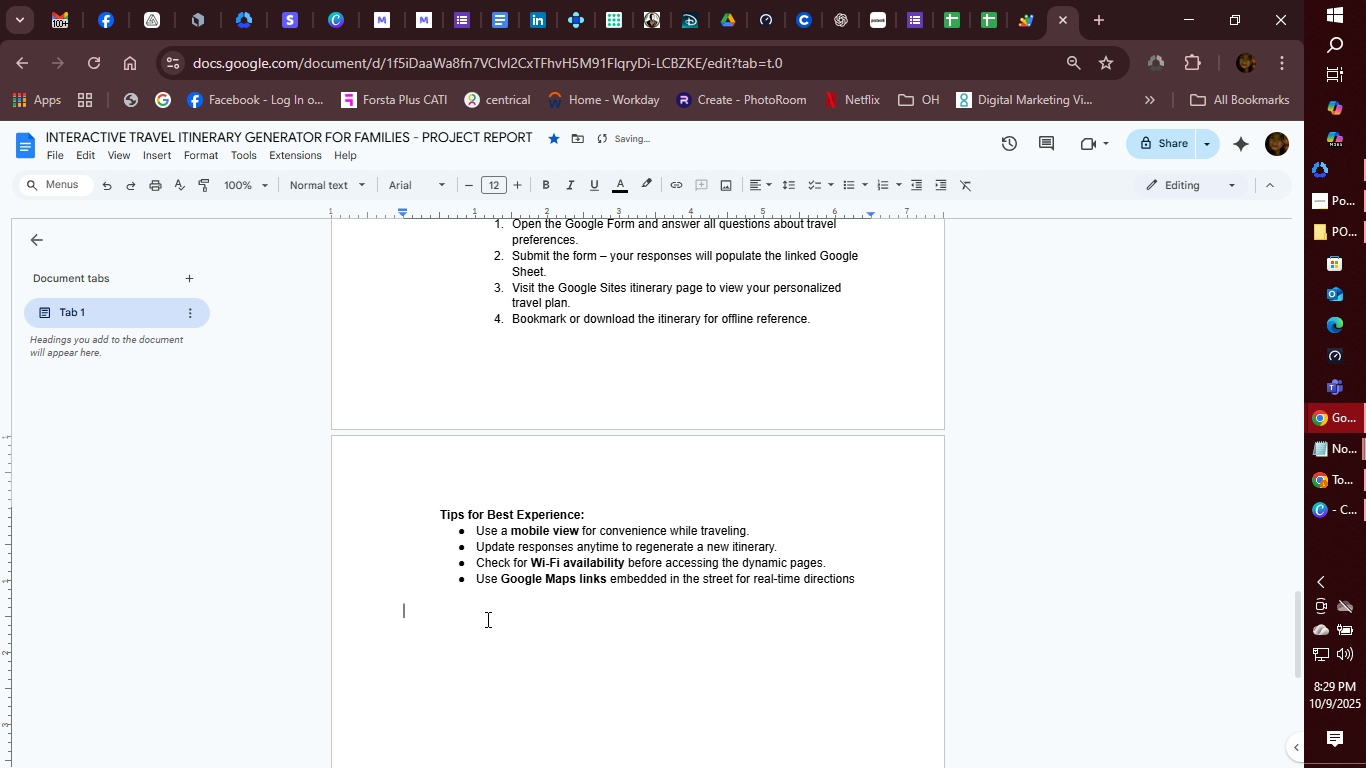 
key(Enter)
 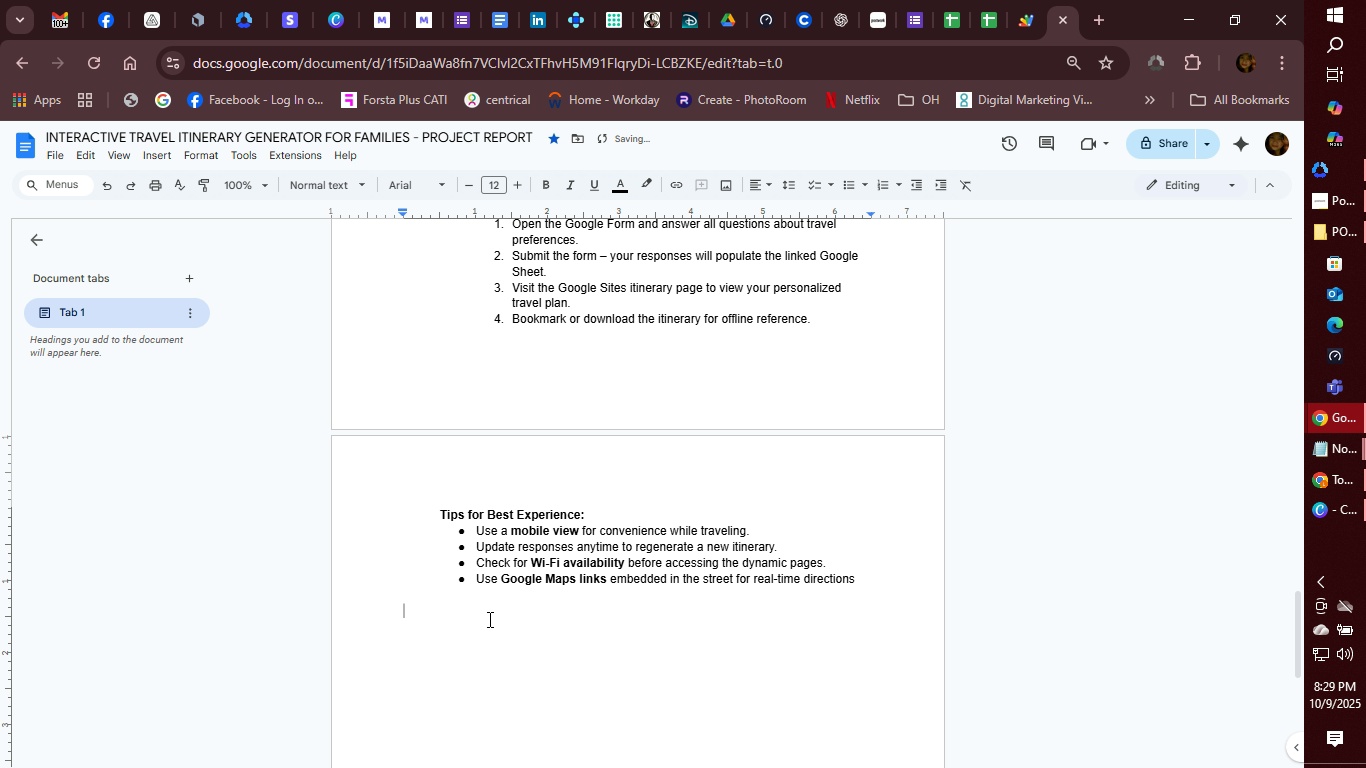 
hold_key(key=ShiftLeft, duration=4.17)
 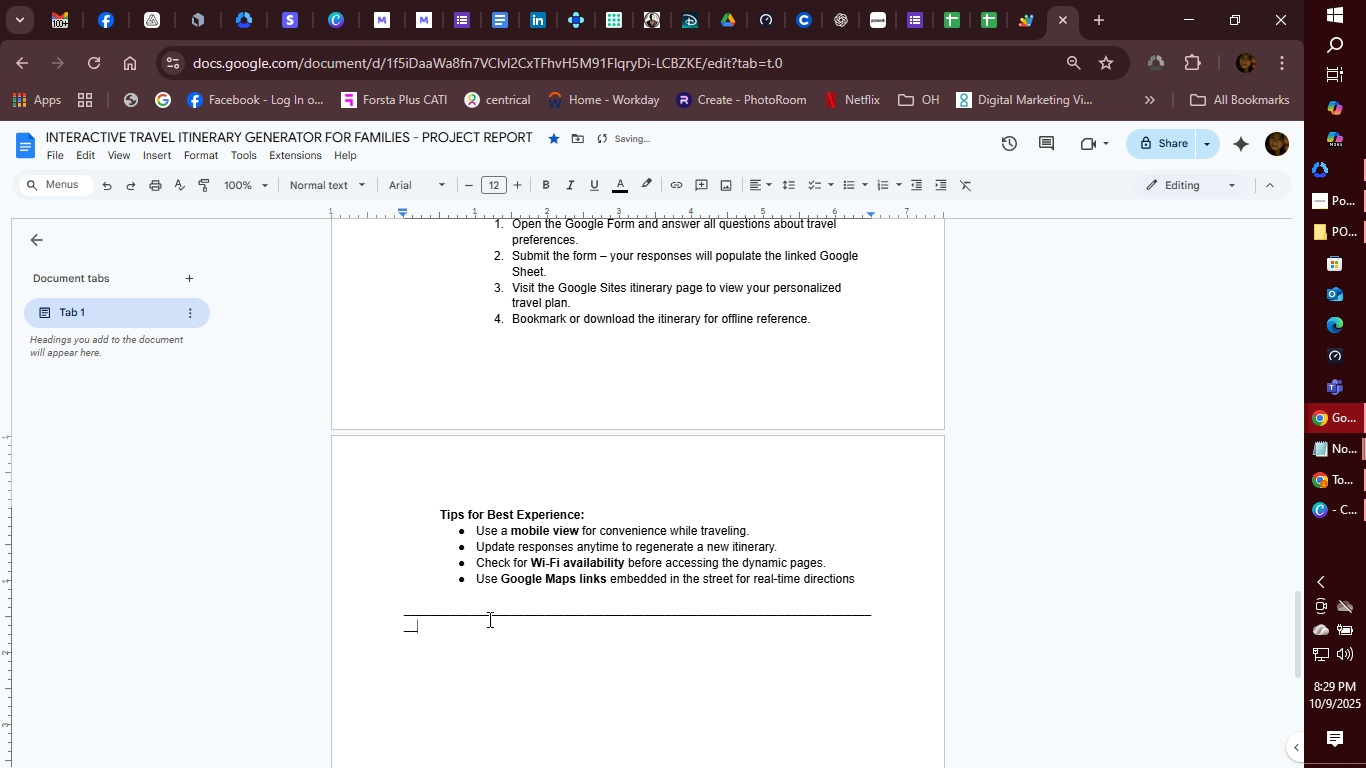 
hold_key(key=Minus, duration=1.51)
 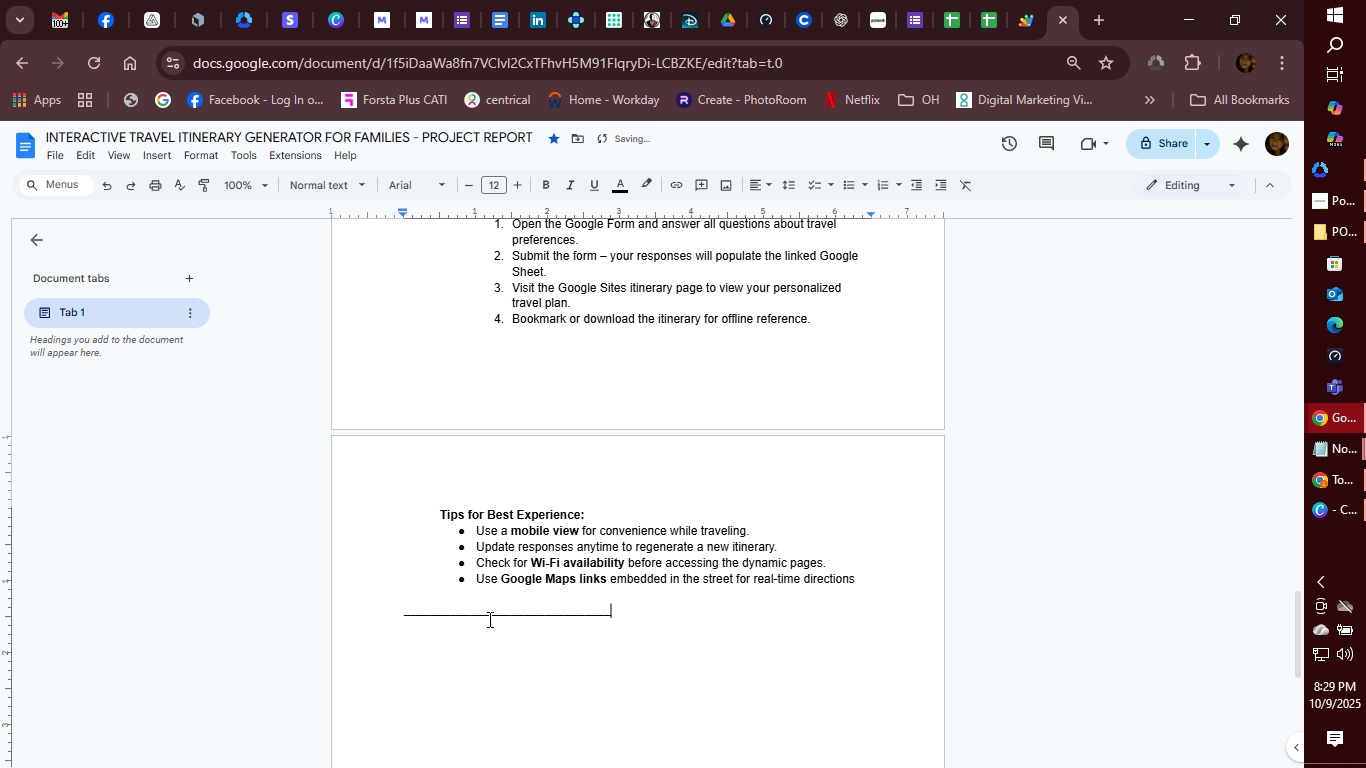 
hold_key(key=Minus, duration=1.51)
 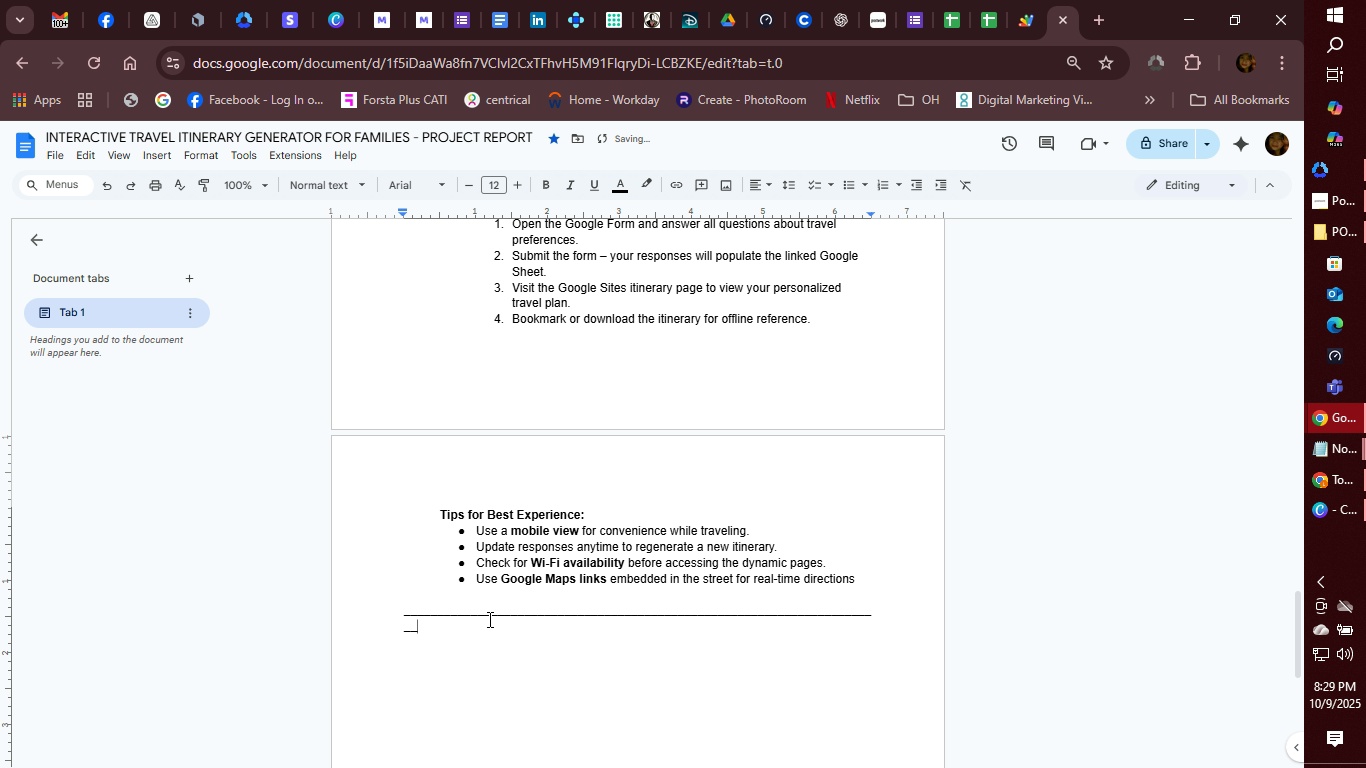 
key(Backspace)
 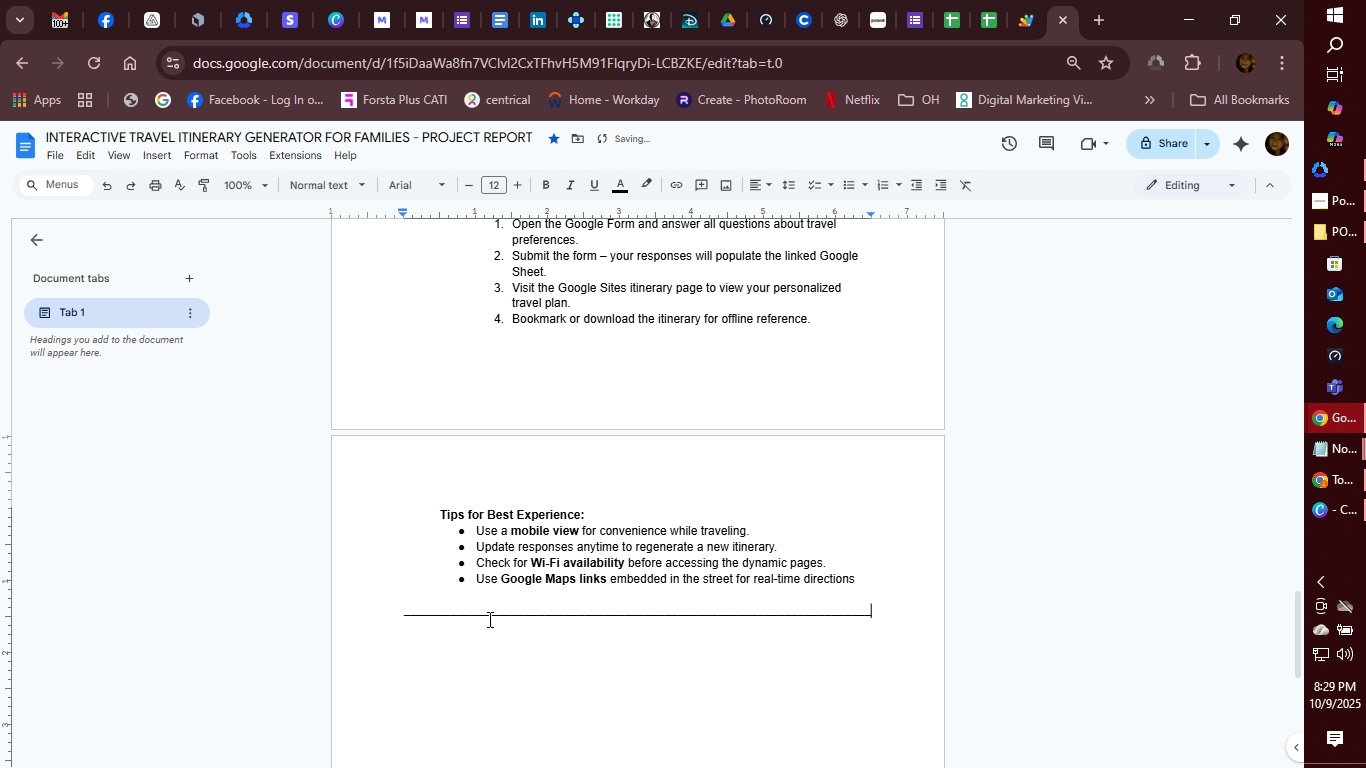 
key(Backspace)
 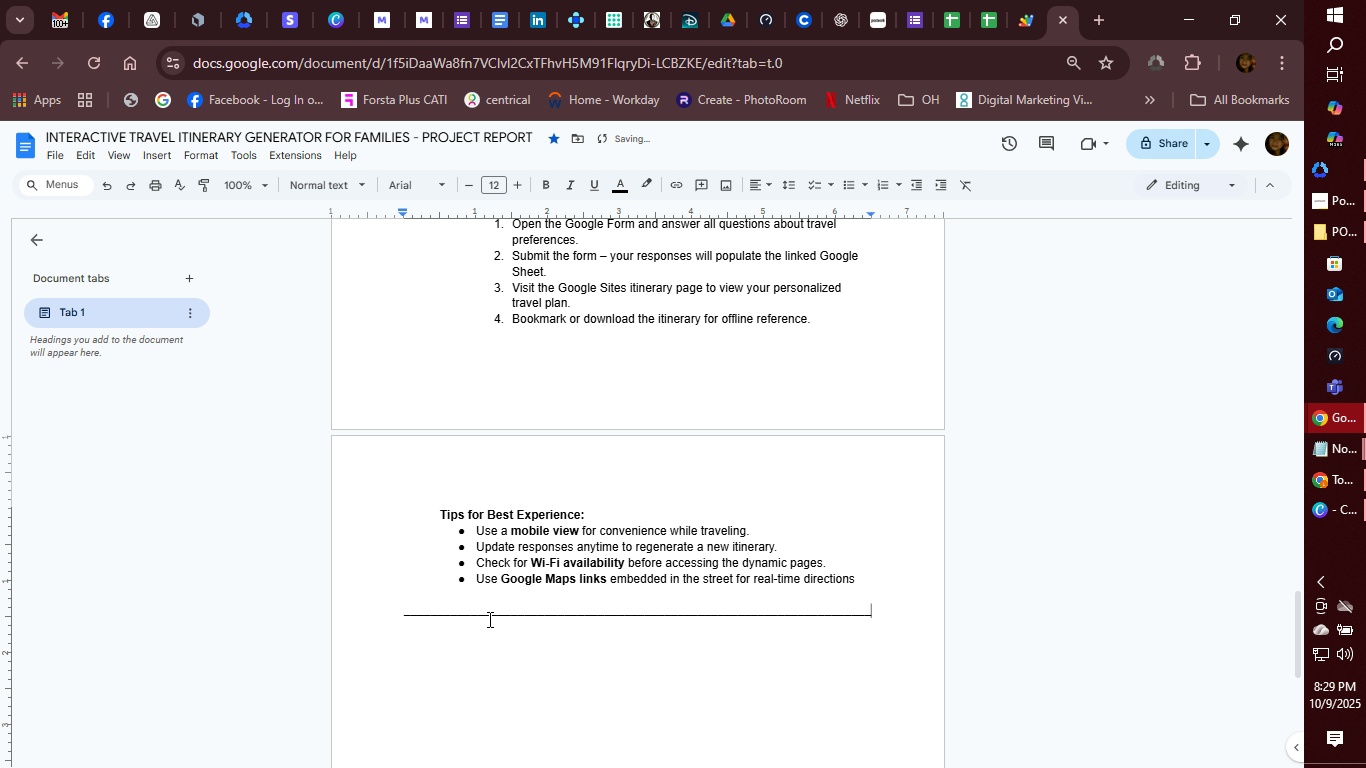 
key(Enter)
 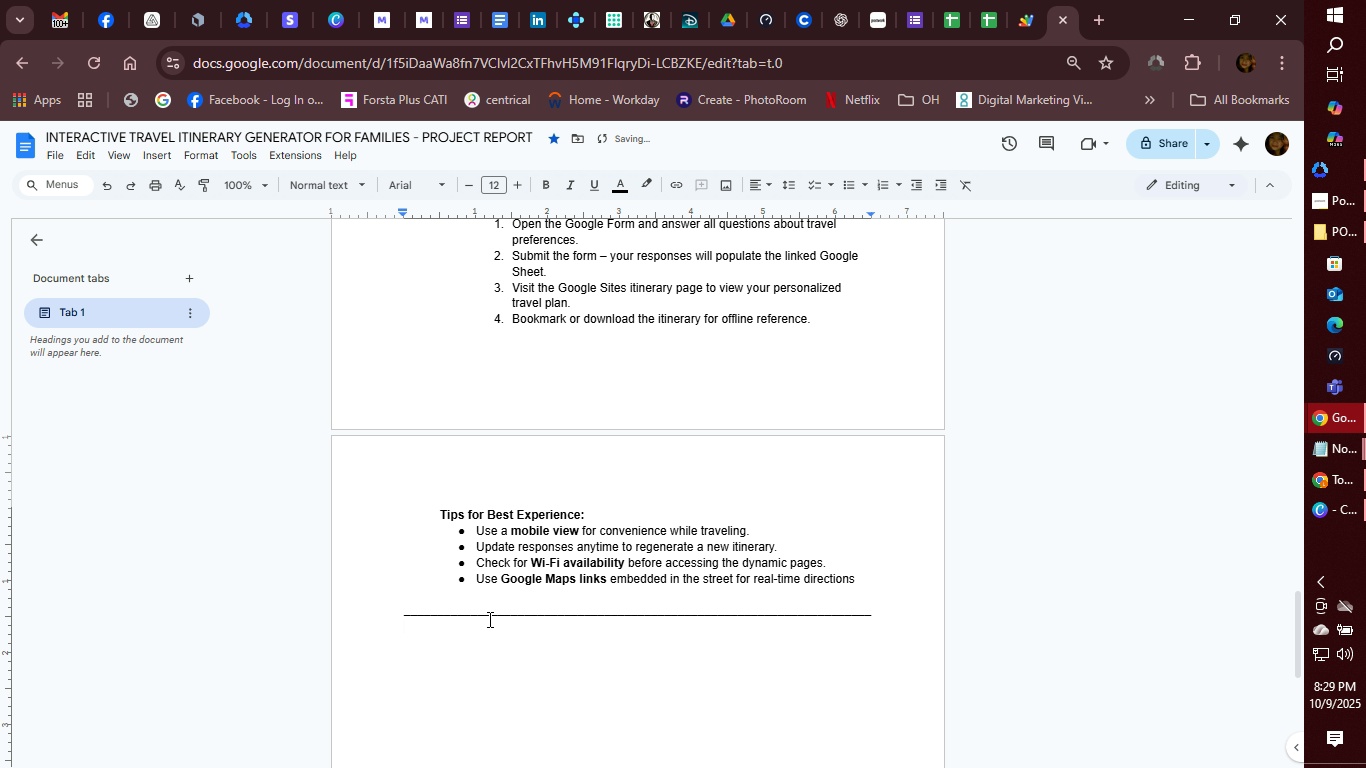 
key(Enter)
 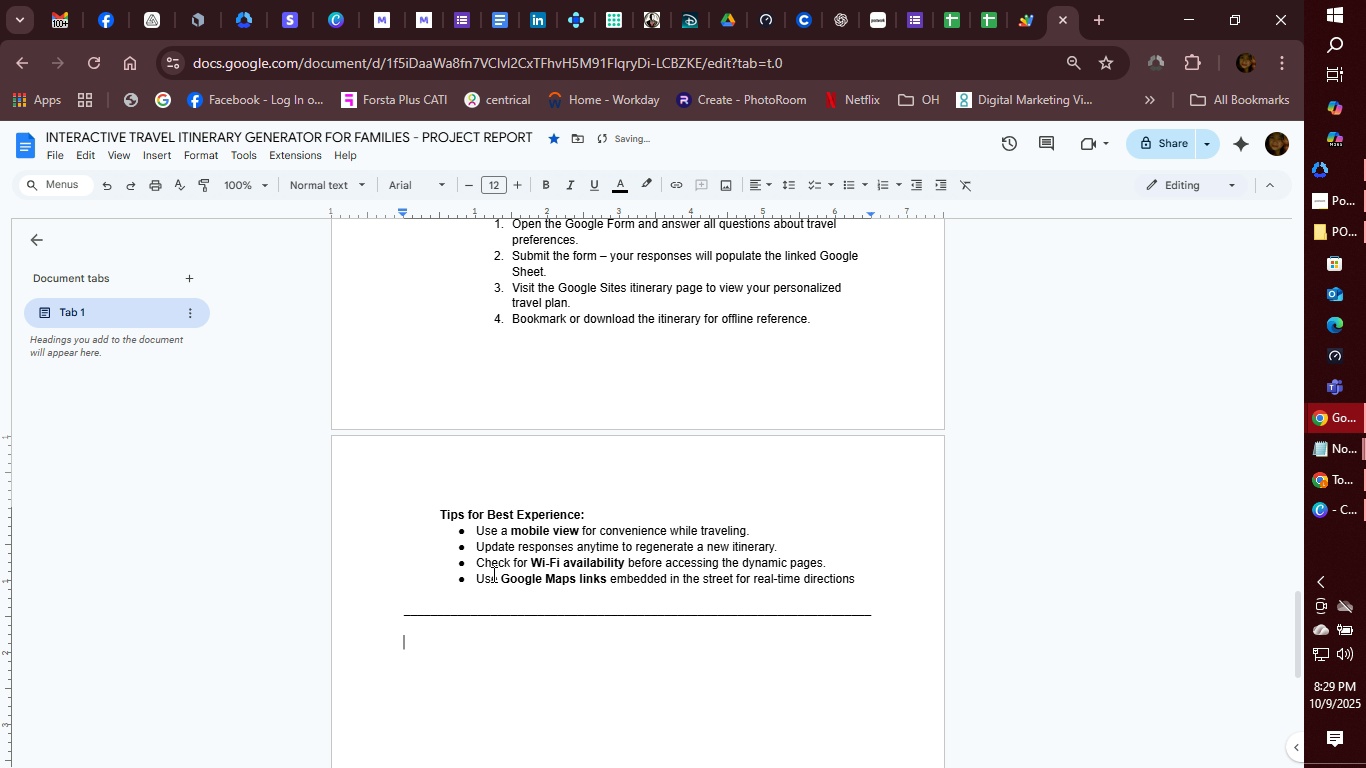 
key(Control+B)
 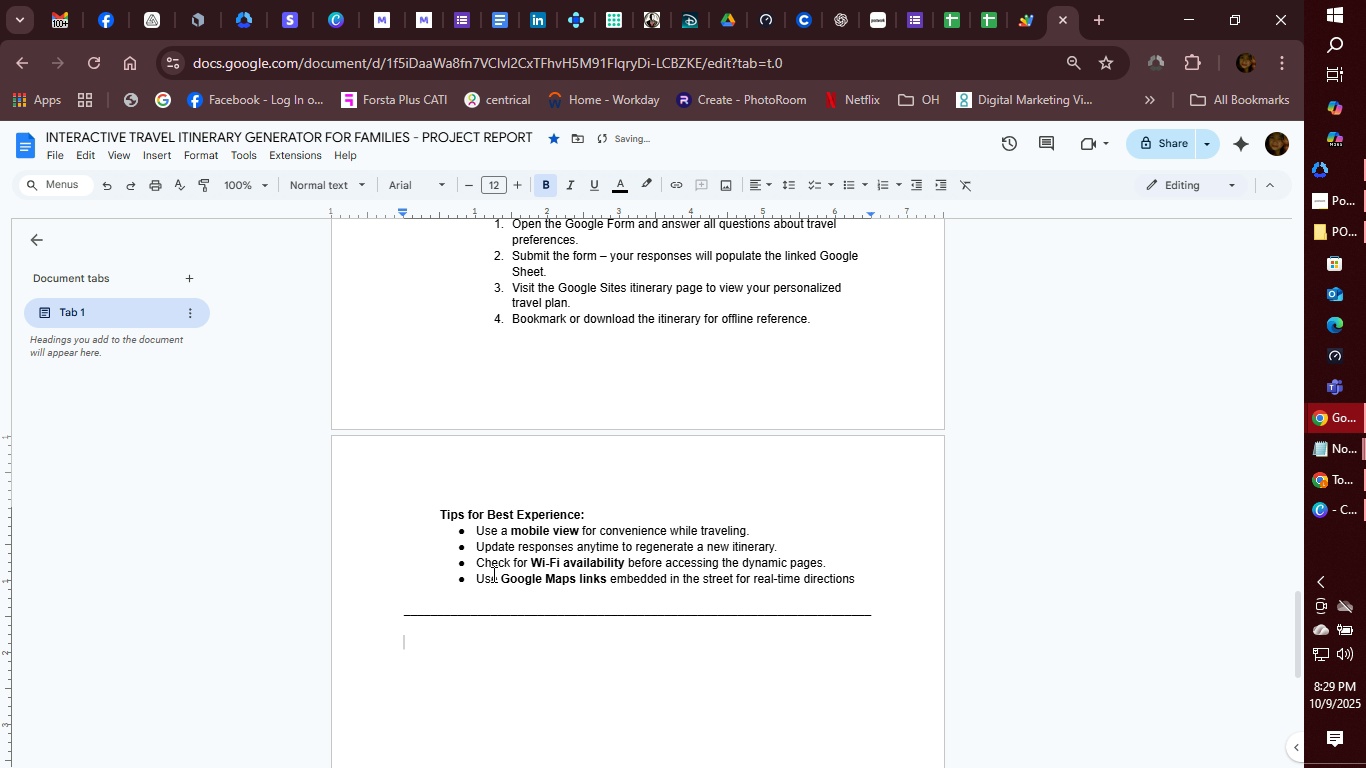 
type(8 Con)
key(Backspace)
key(Backspace)
key(Backspace)
key(Backspace)
key(Backspace)
key(Backspace)
 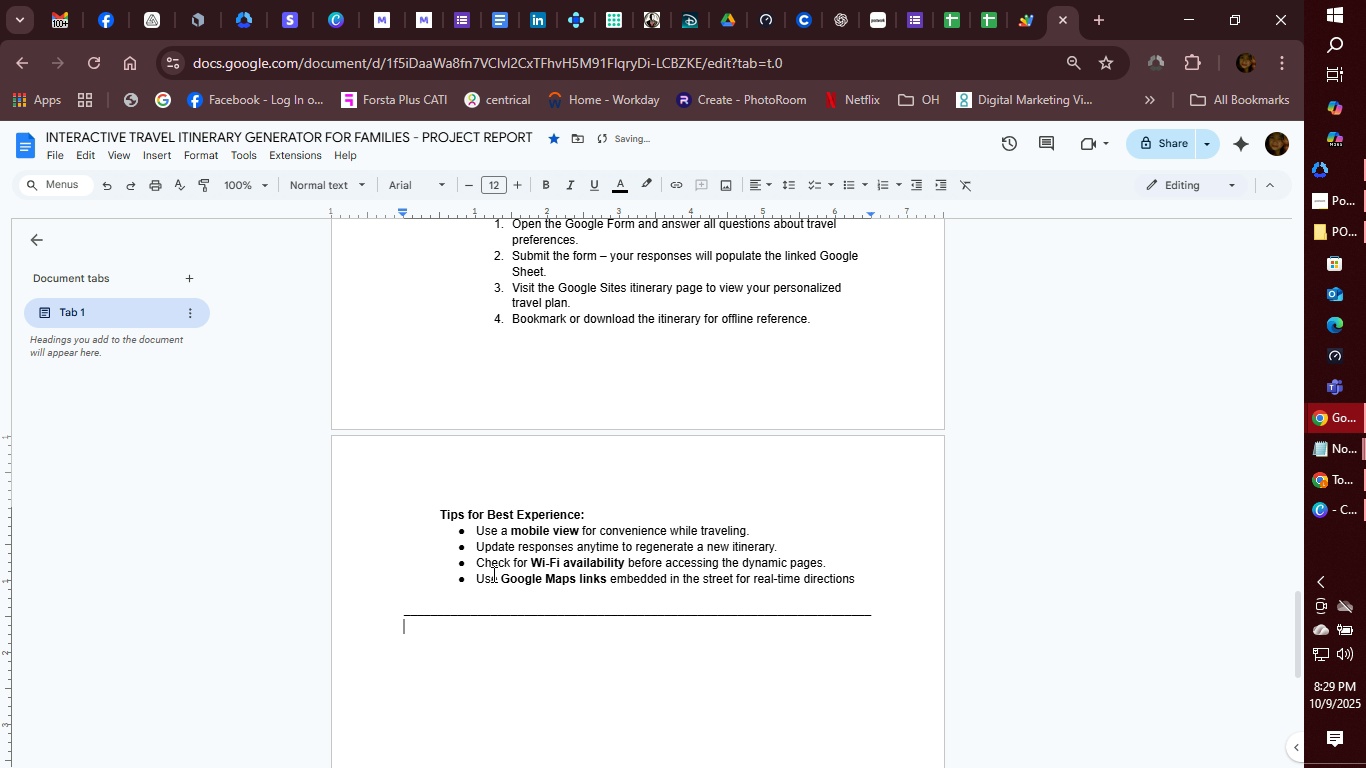 
key(Enter)
 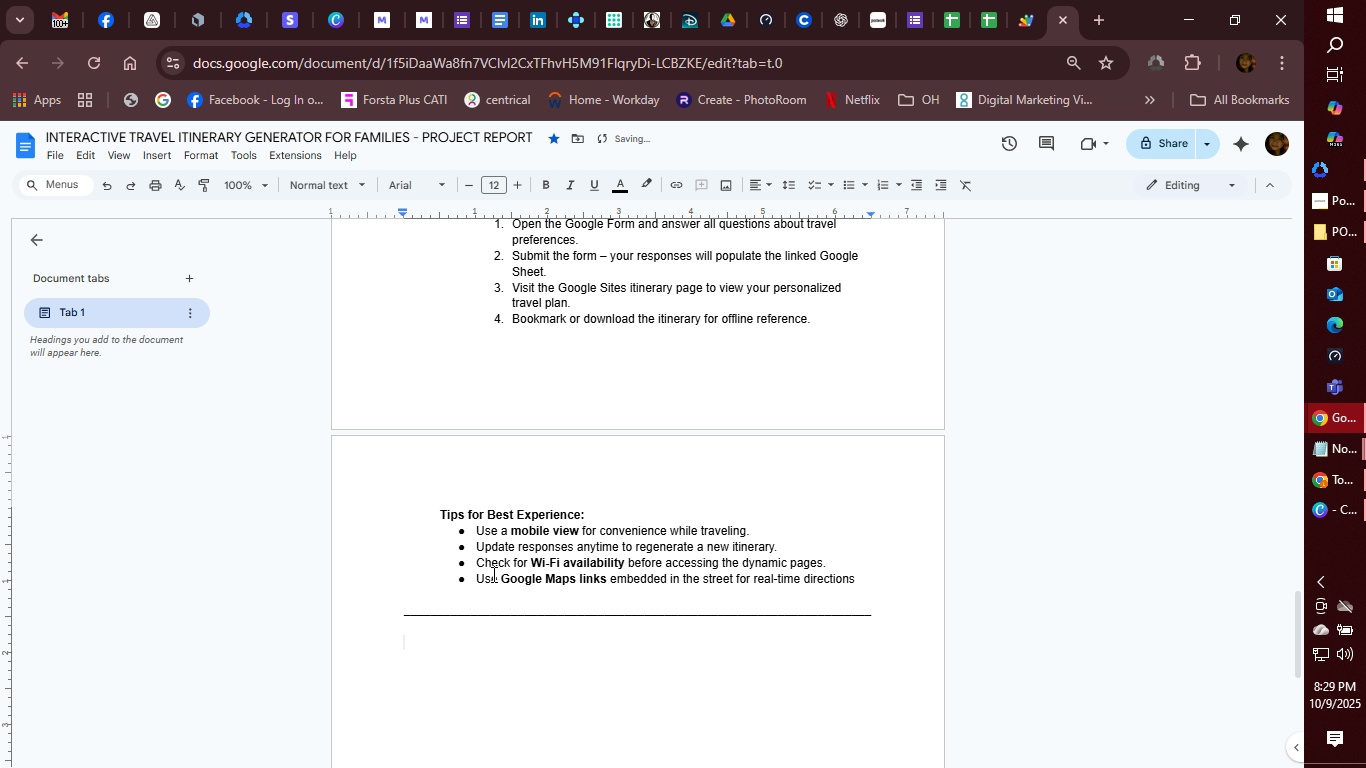 
key(8)
 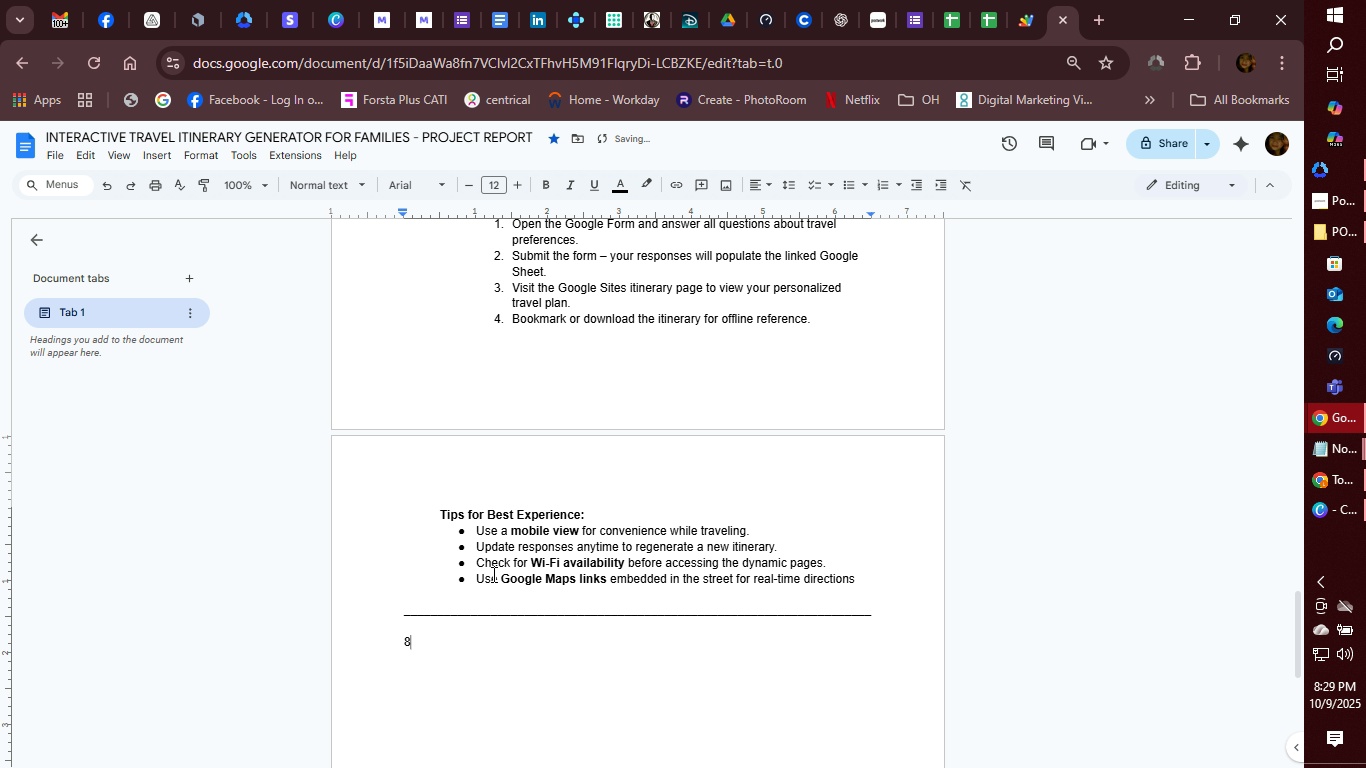 
key(Period)
 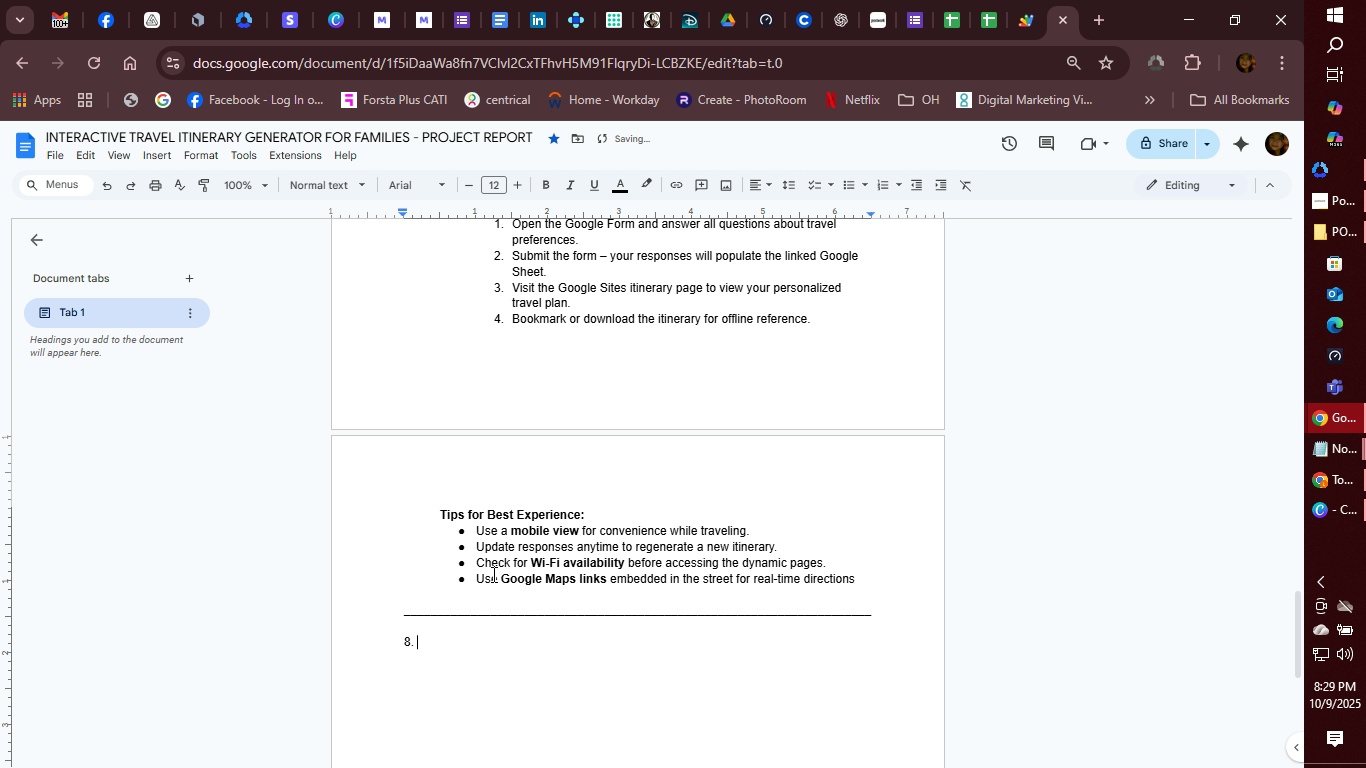 
key(Space)
 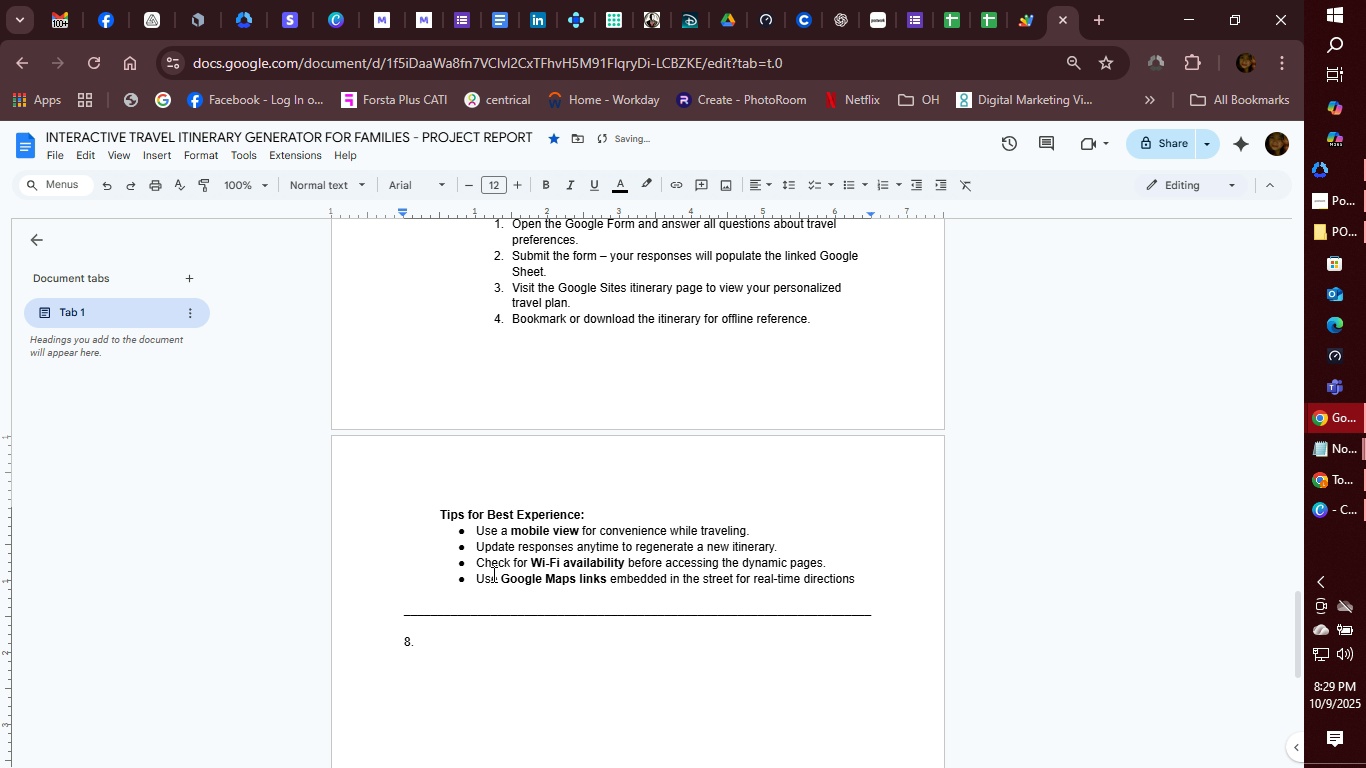 
key(Backspace)
 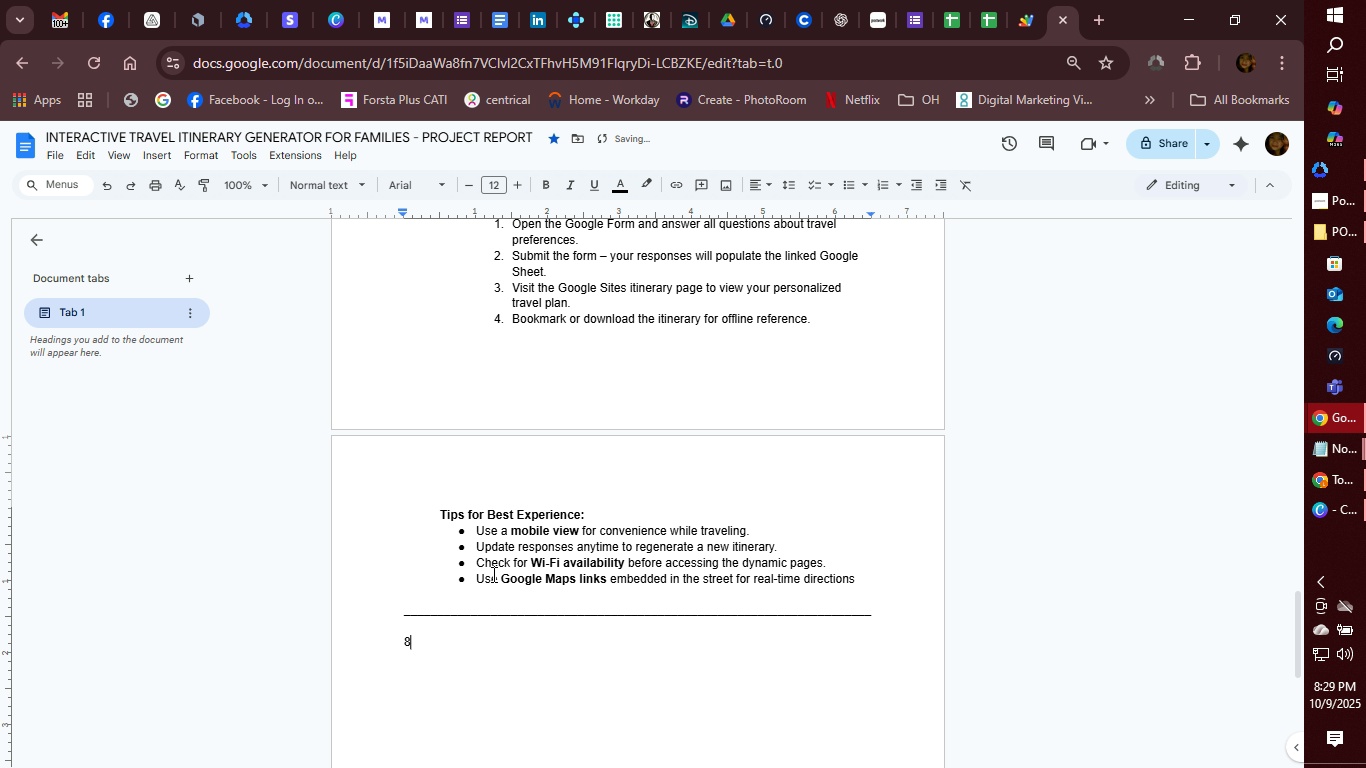 
key(Backspace)
 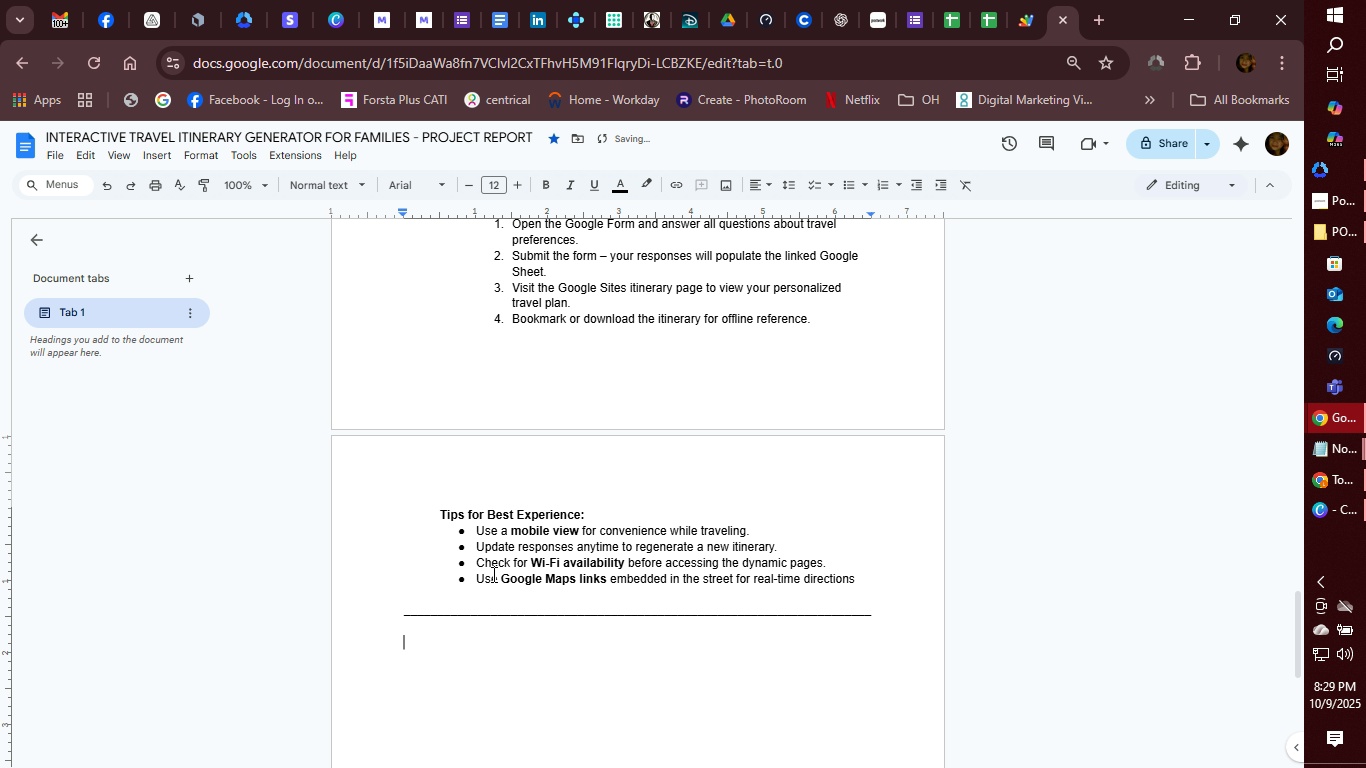 
key(Backspace)
 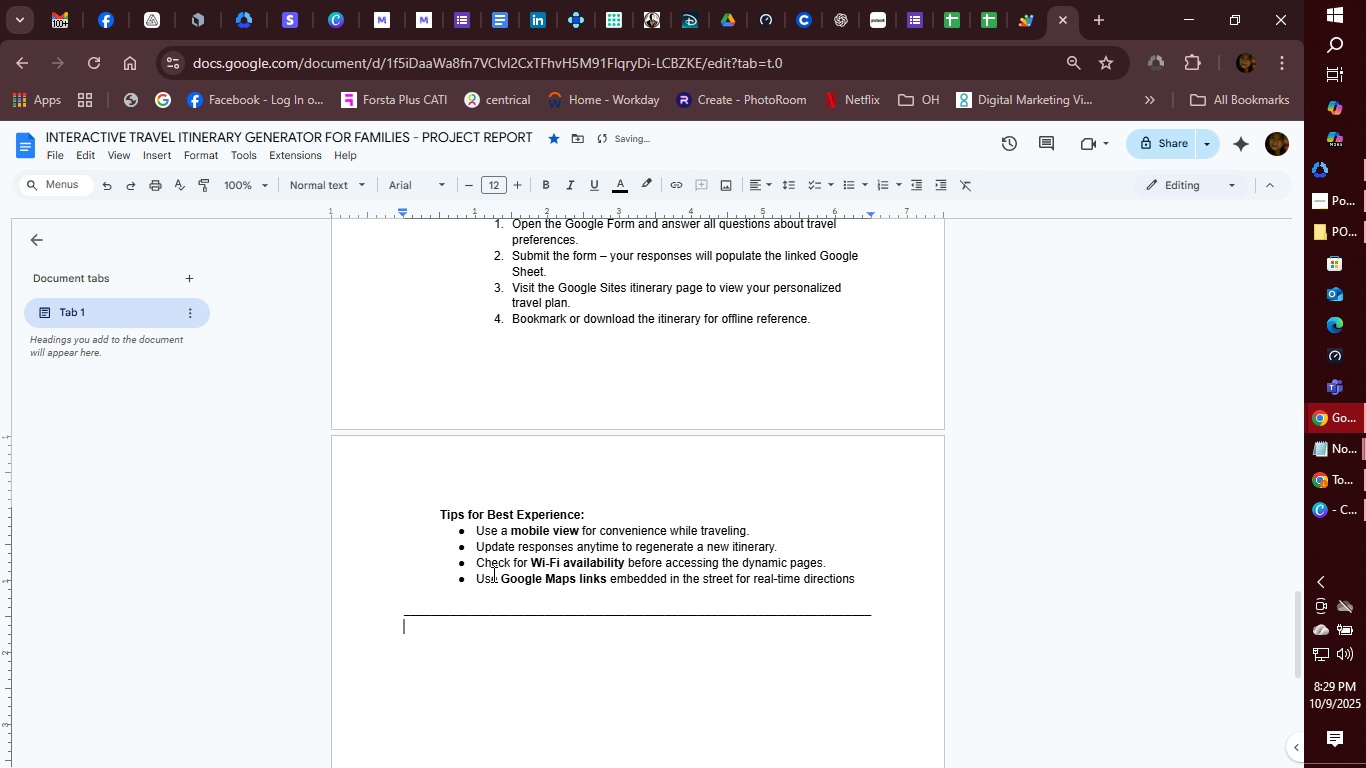 
key(Backspace)
 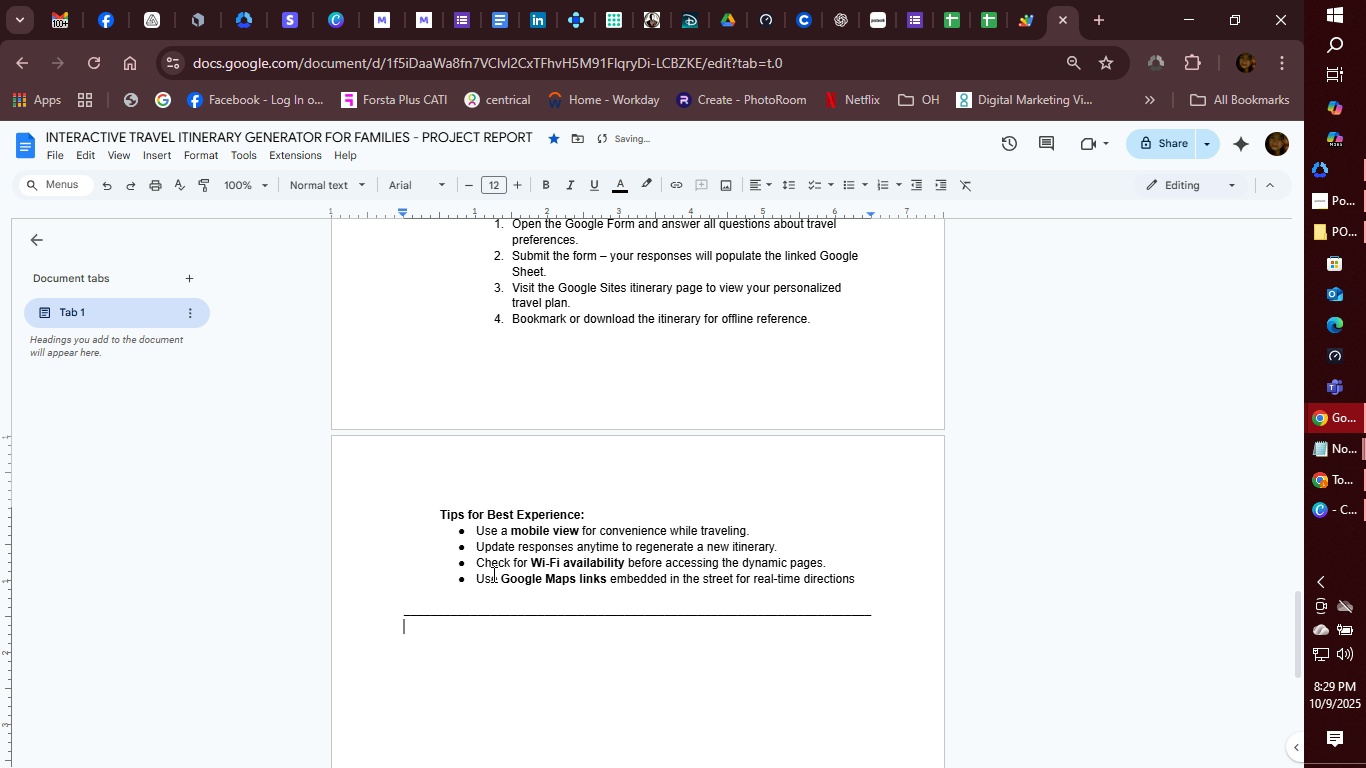 
key(Backspace)
 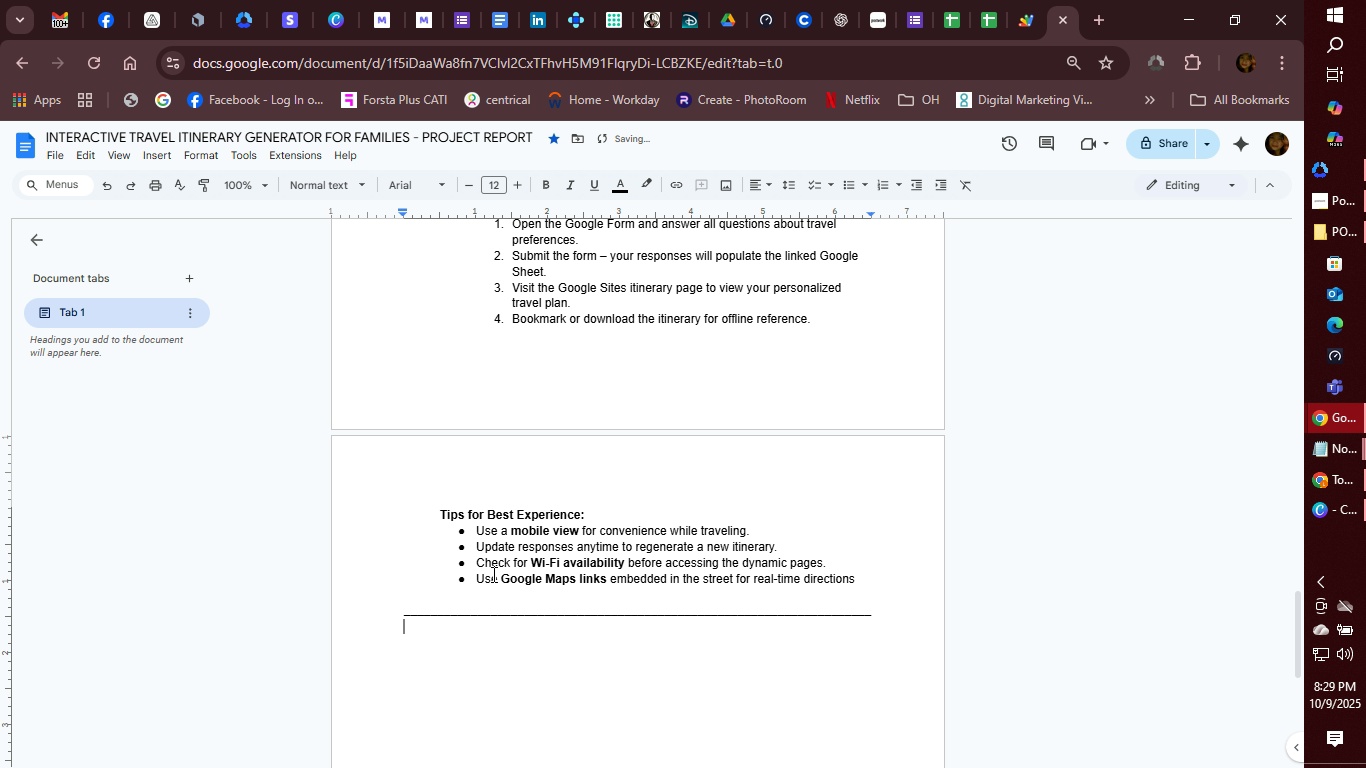 
key(Enter)
 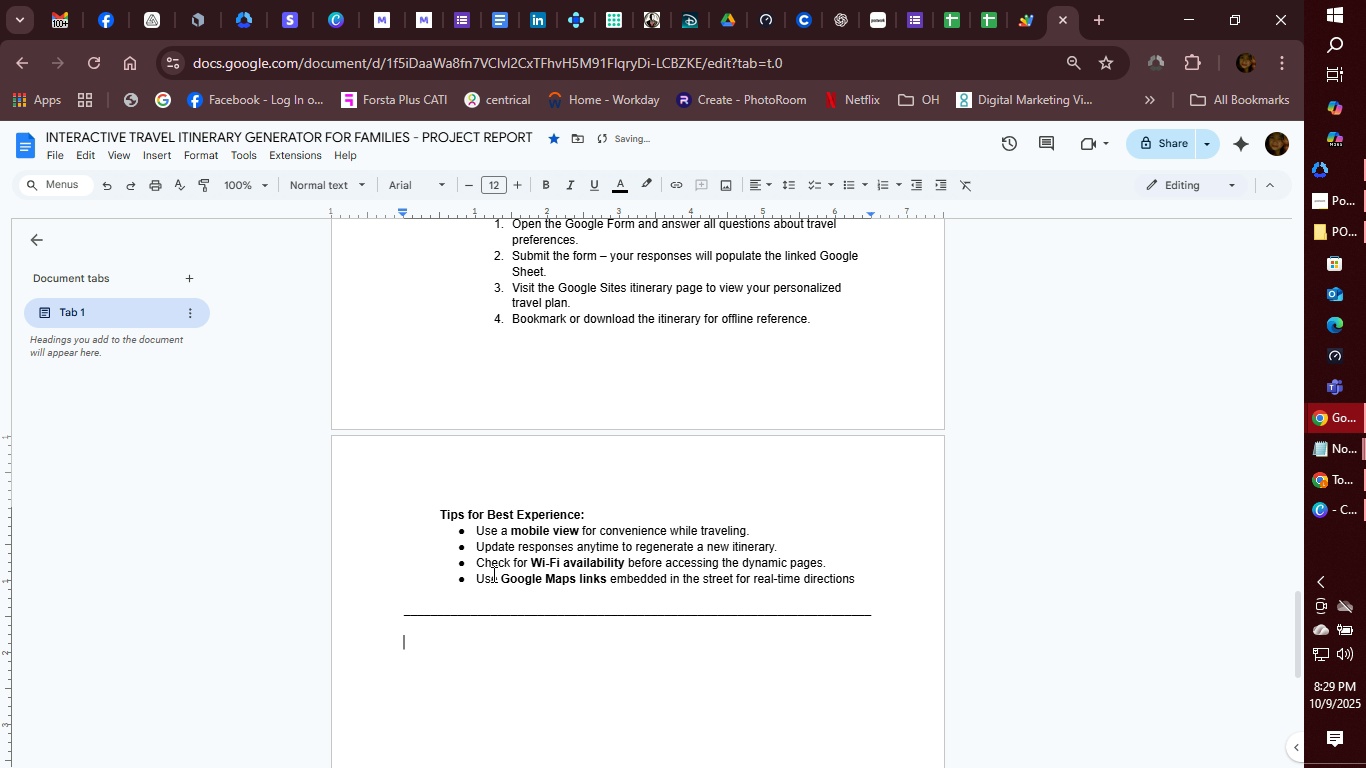 
key(Enter)
 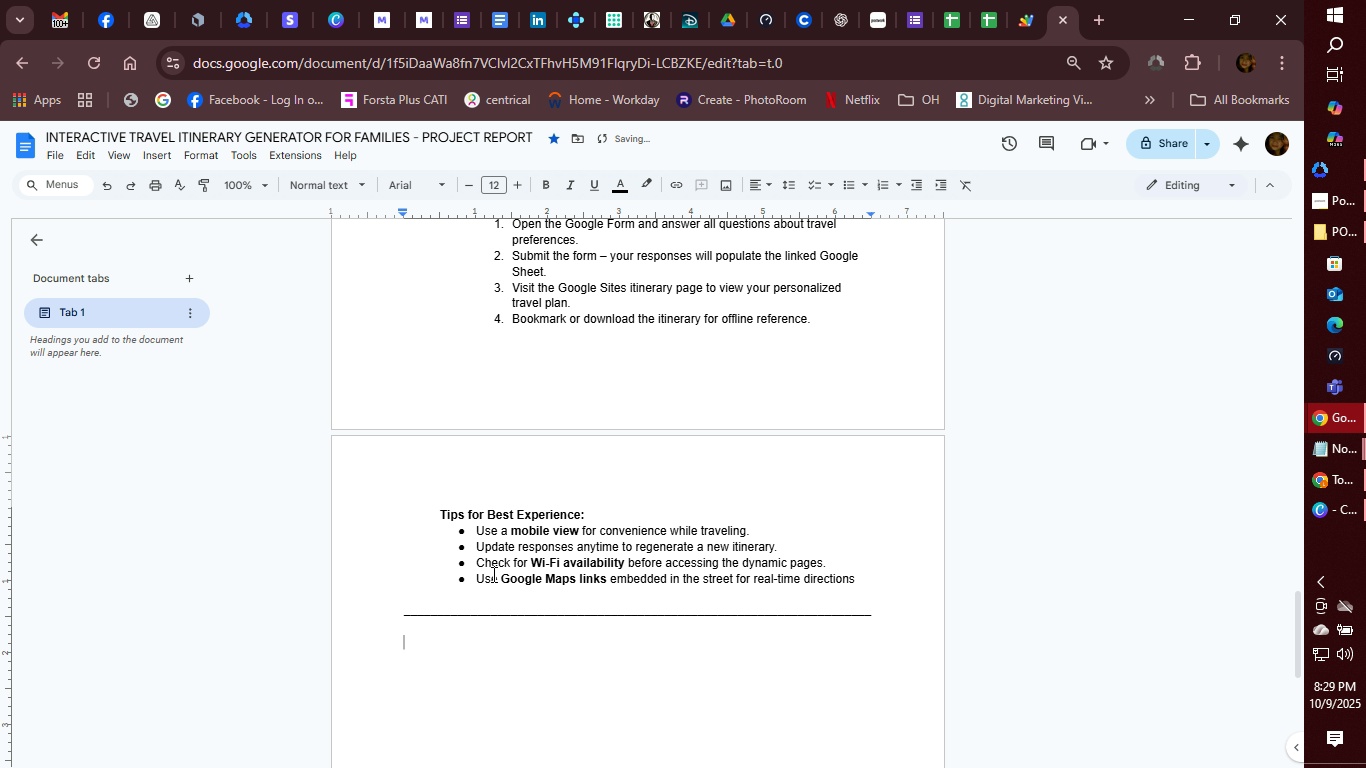 
key(Control+B)
 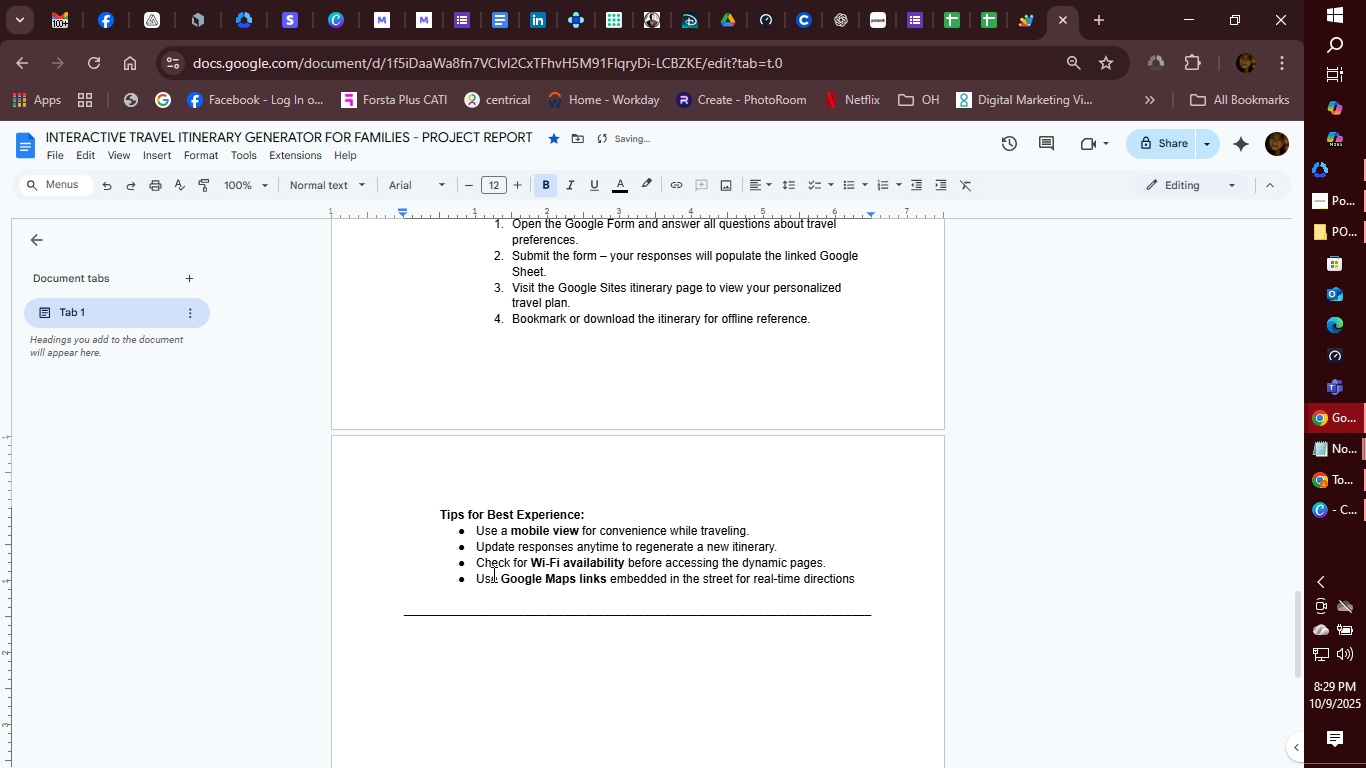 
key(8)
 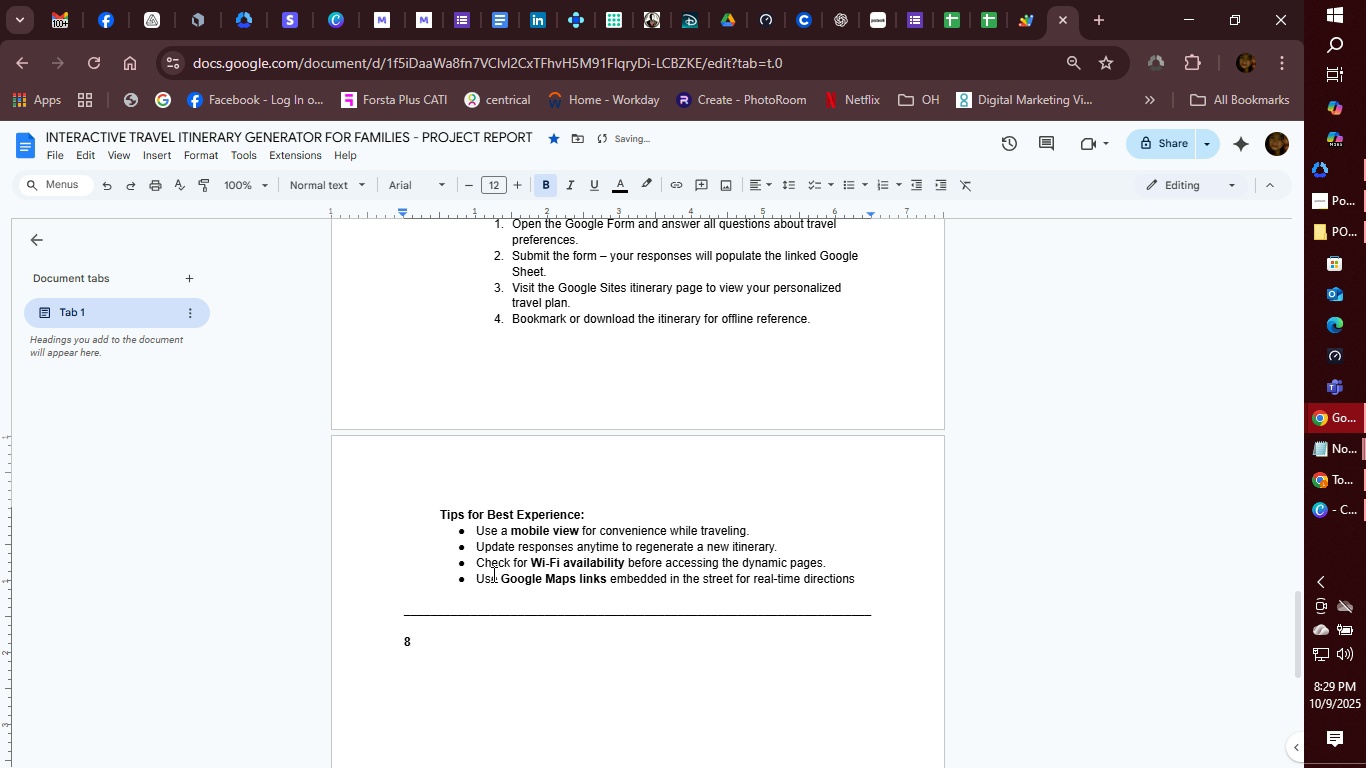 
key(Period)
 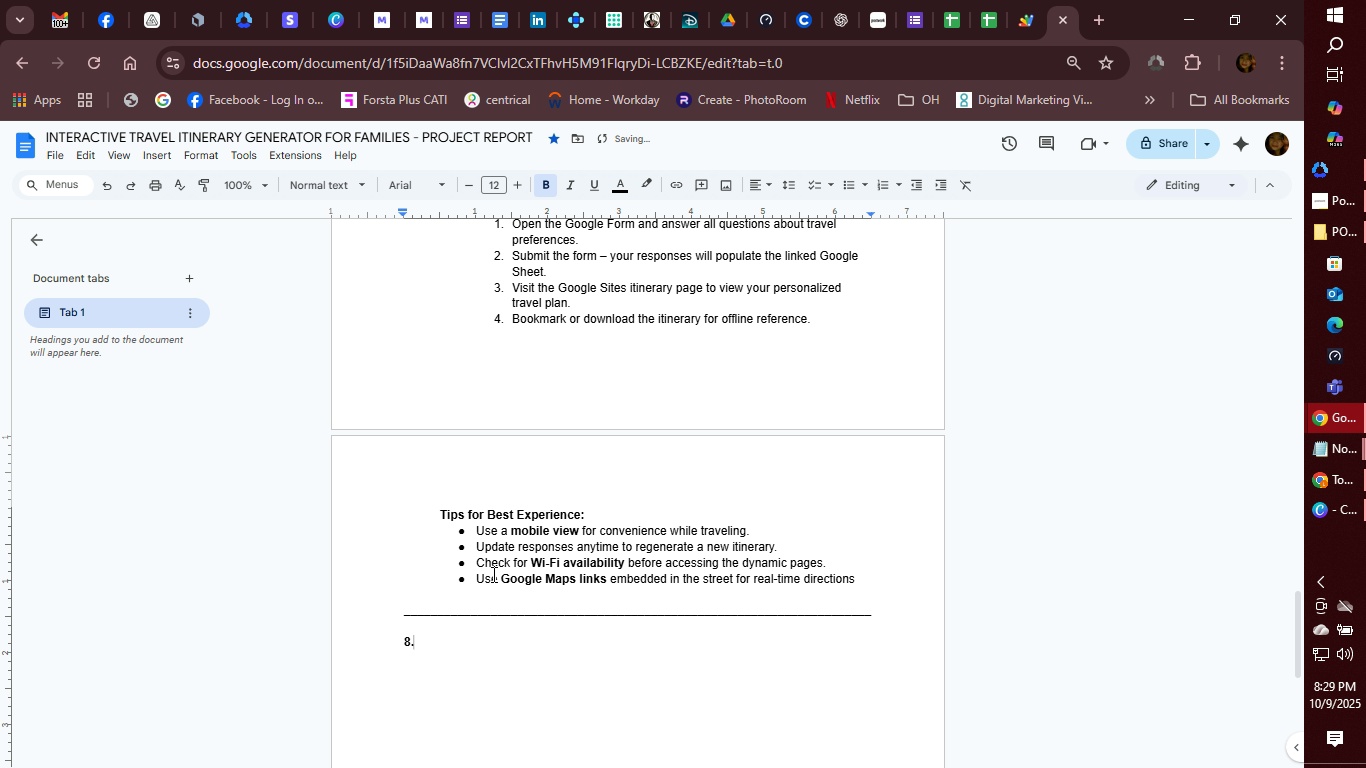 
key(Space)
 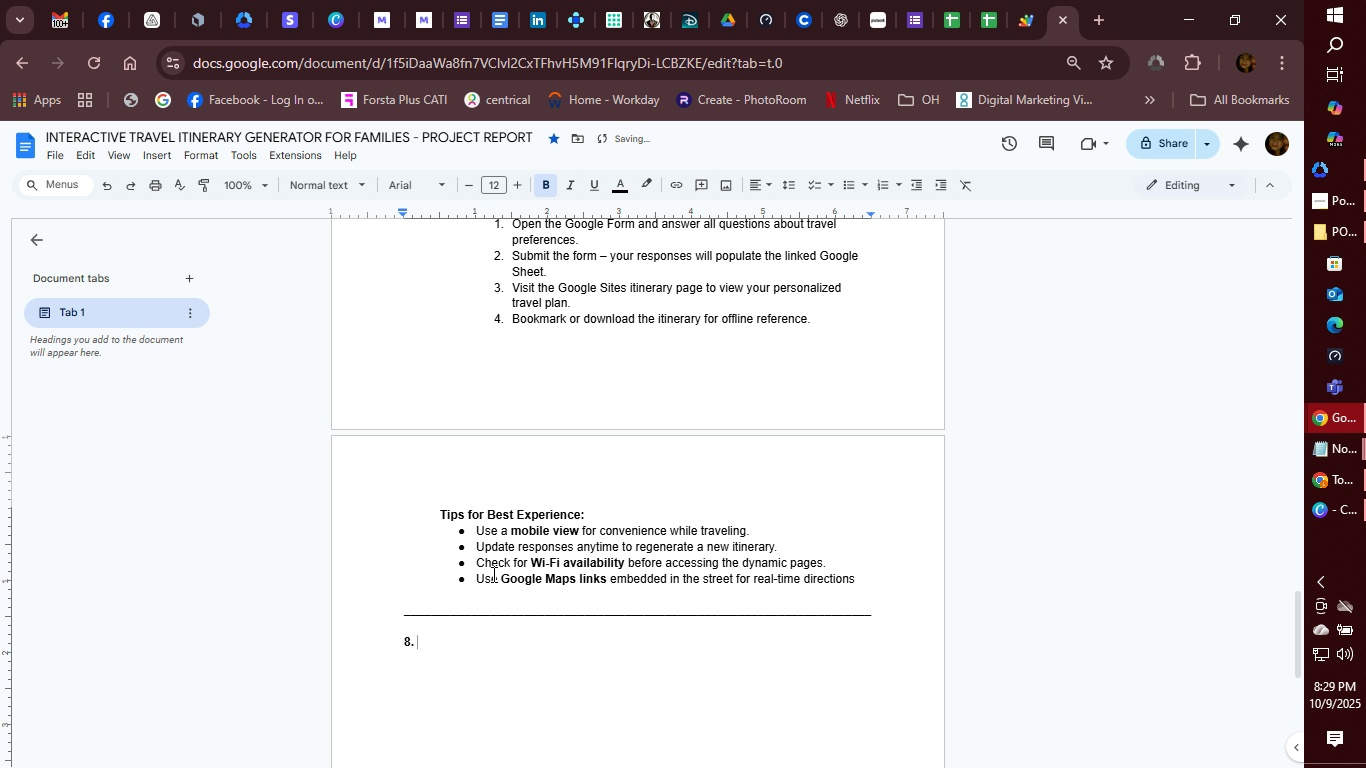 
scroll: coordinate [515, 539], scroll_direction: up, amount: 1.0
 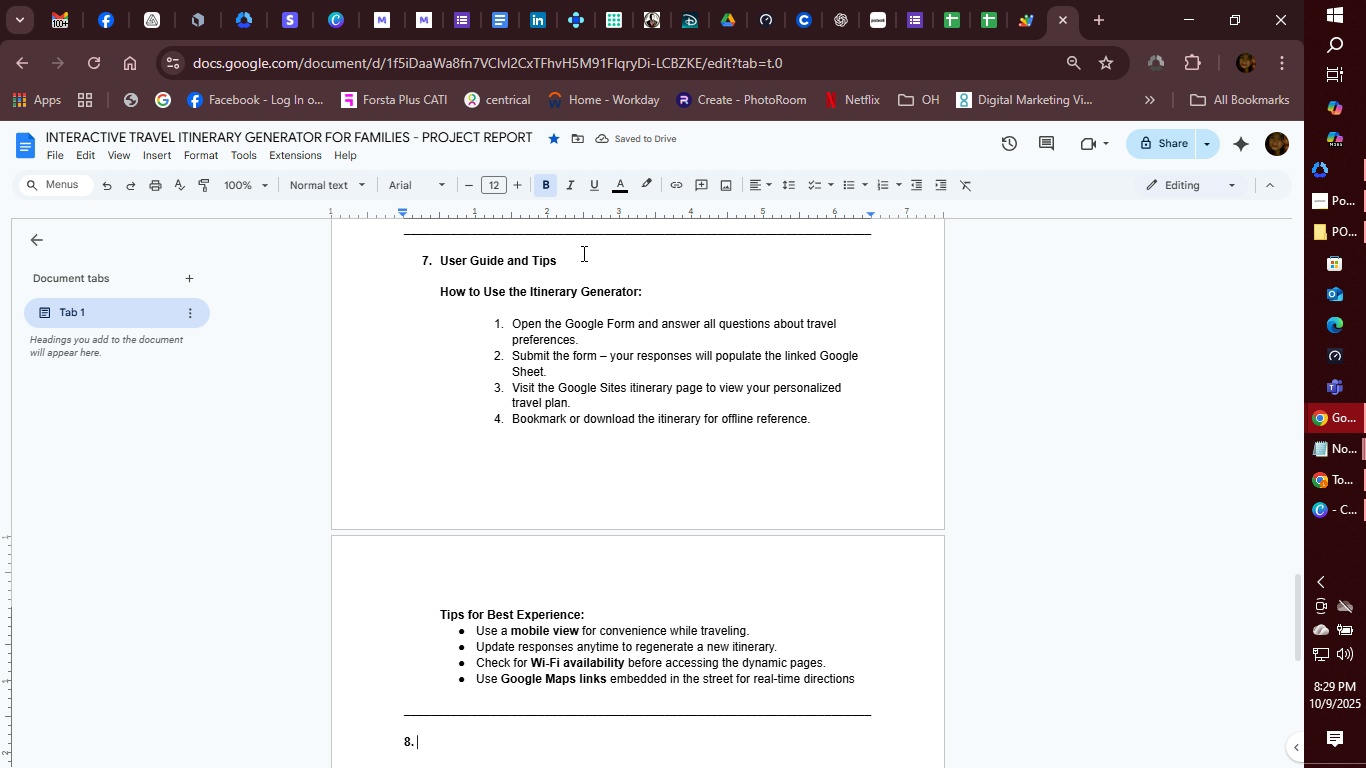 
left_click([582, 253])
 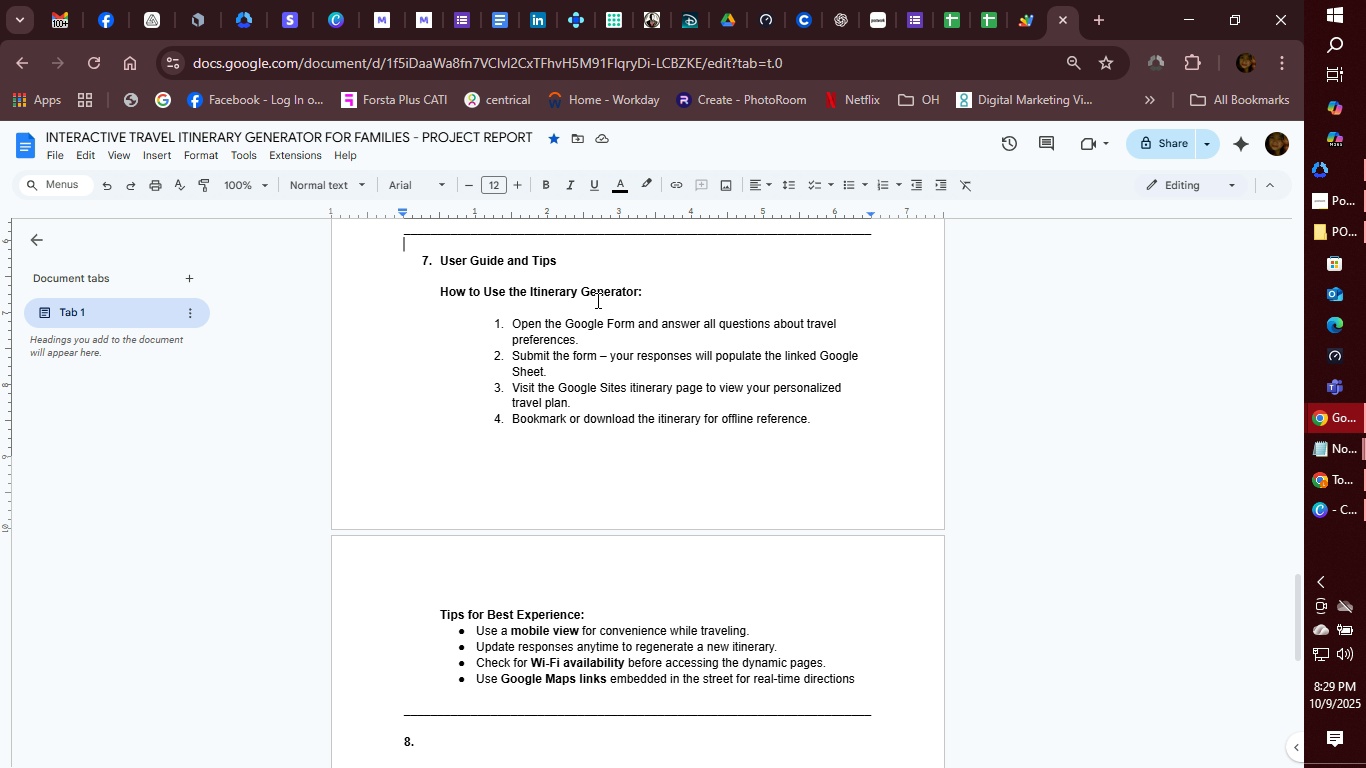 
left_click([588, 260])
 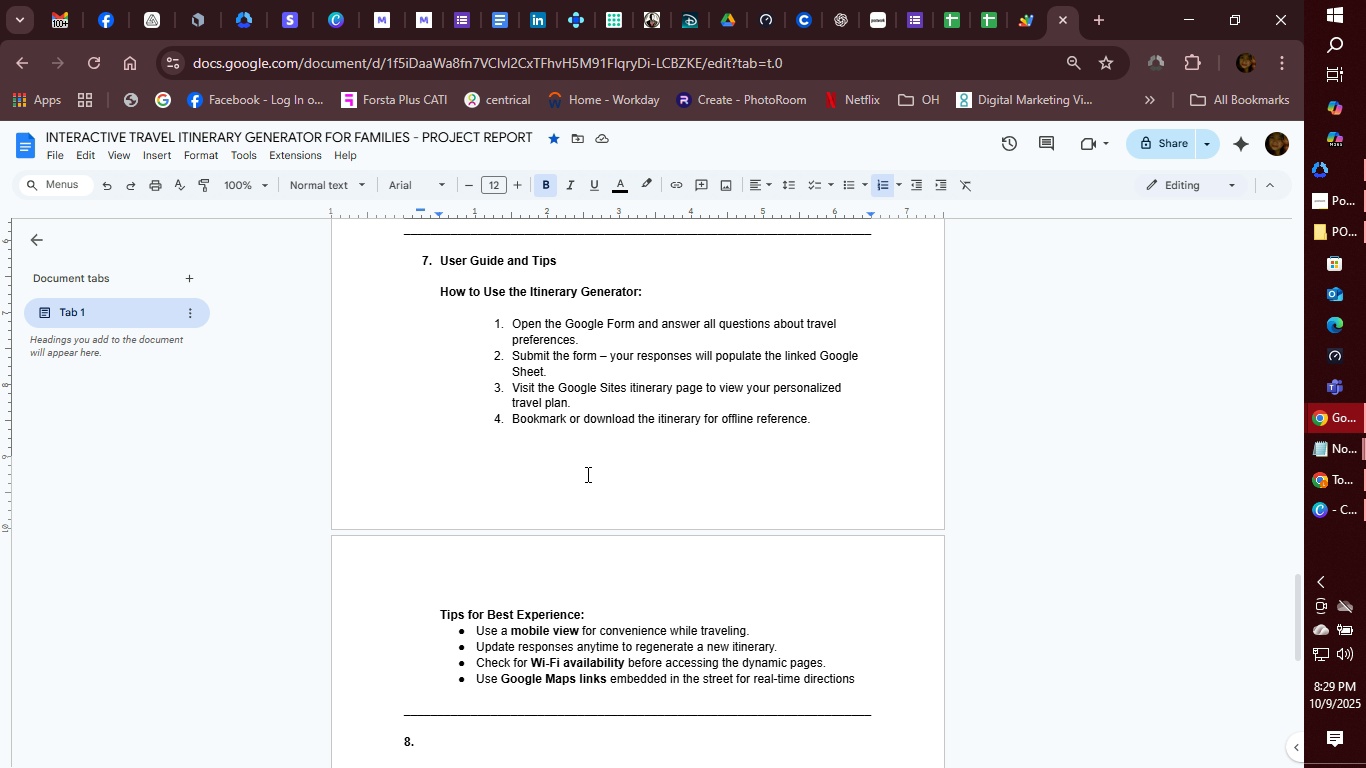 
scroll: coordinate [588, 499], scroll_direction: down, amount: 2.0
 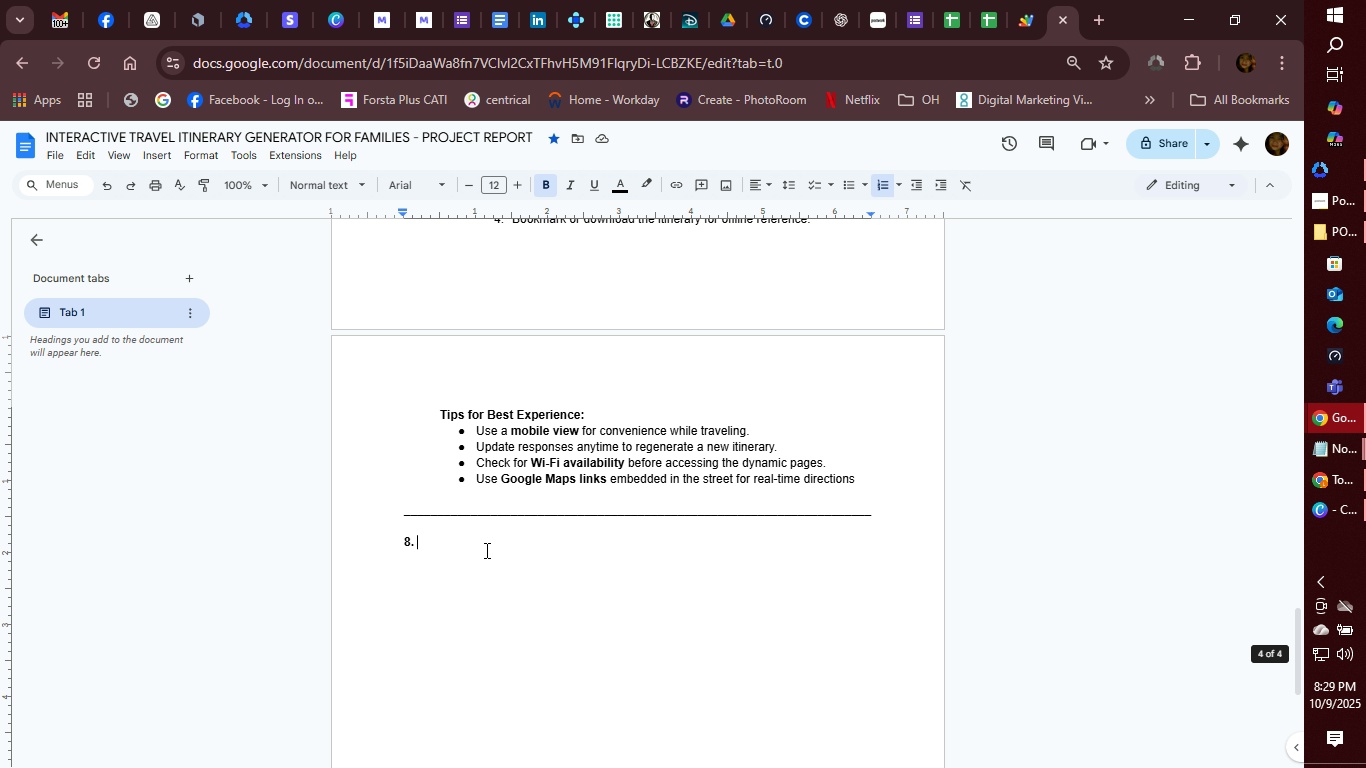 
left_click([485, 550])
 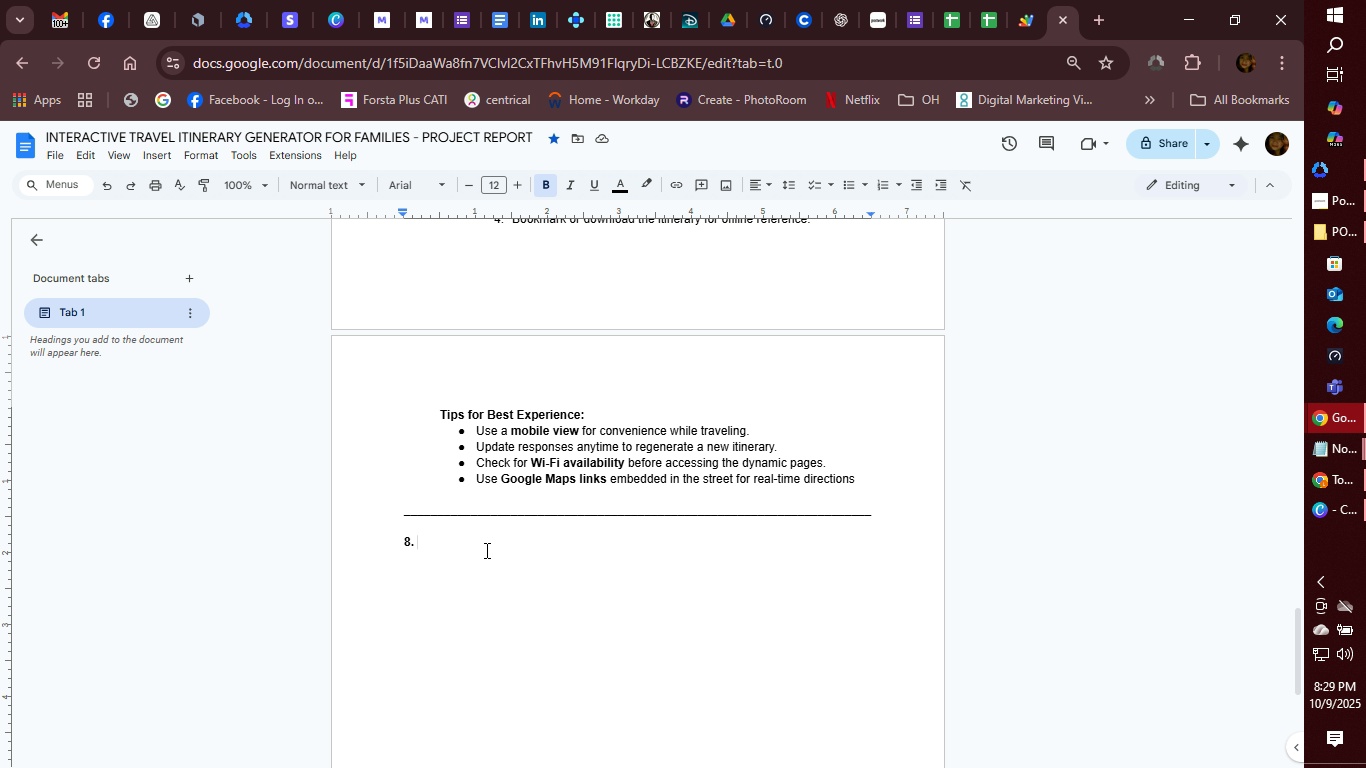 
key(Backspace)
key(Backspace)
key(Tab)
key(Backspace)
key(Backspace)
key(Tab)
type(8. Conclusion and Recommendations)
 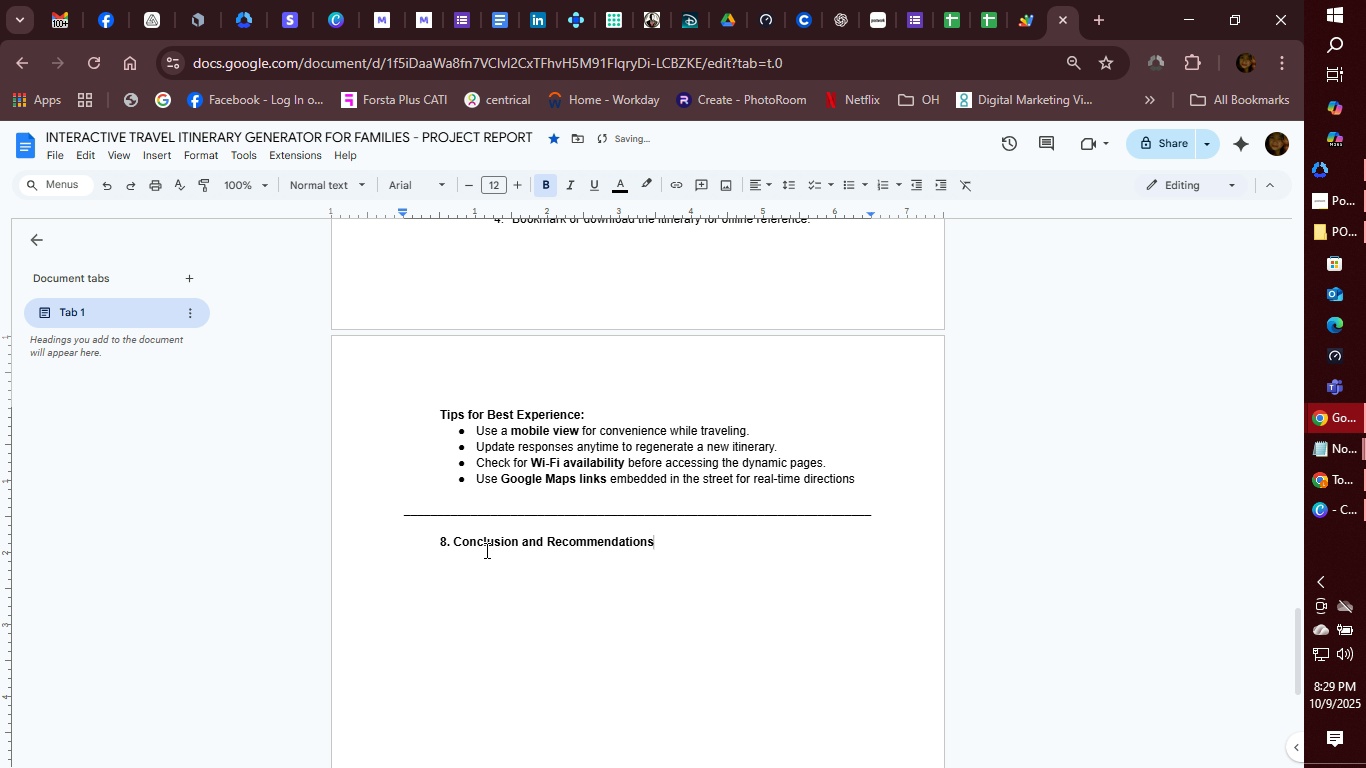 
key(Enter)
 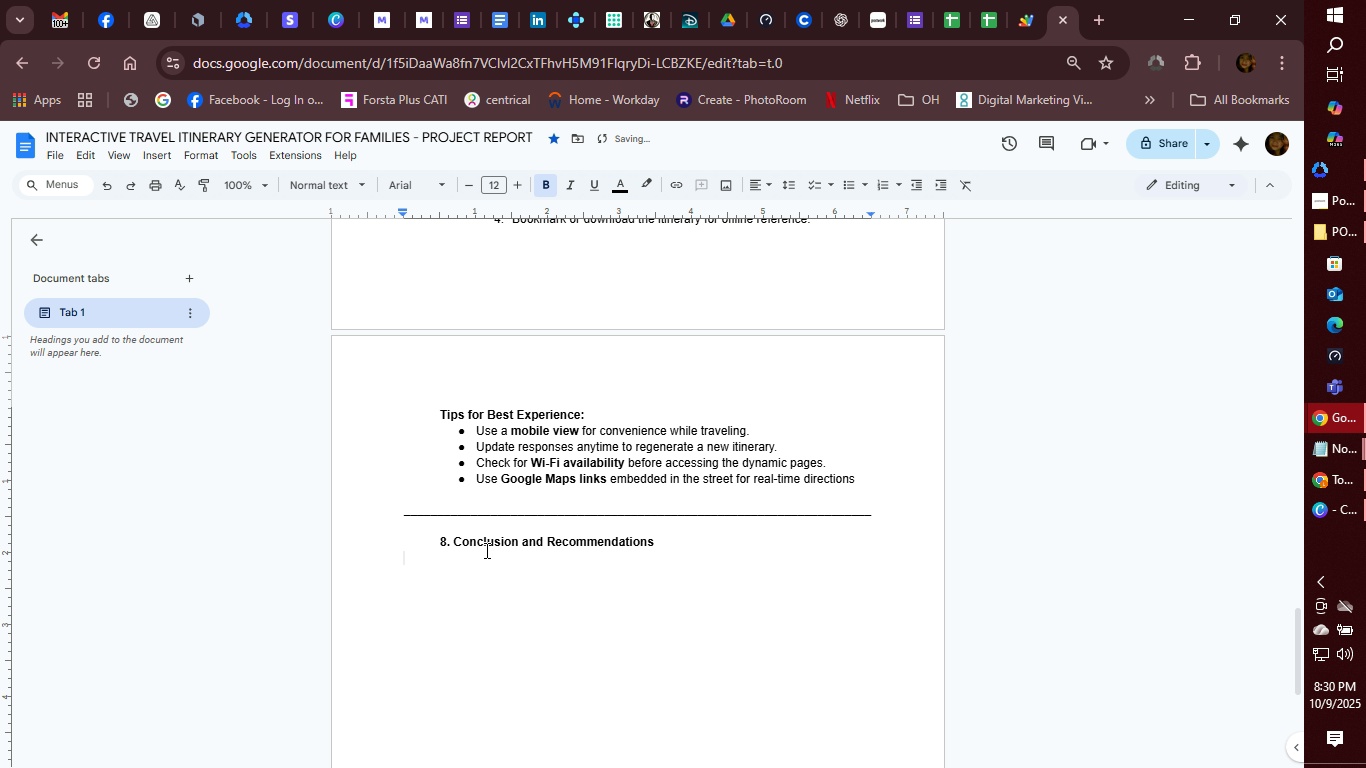 
key(Tab)
 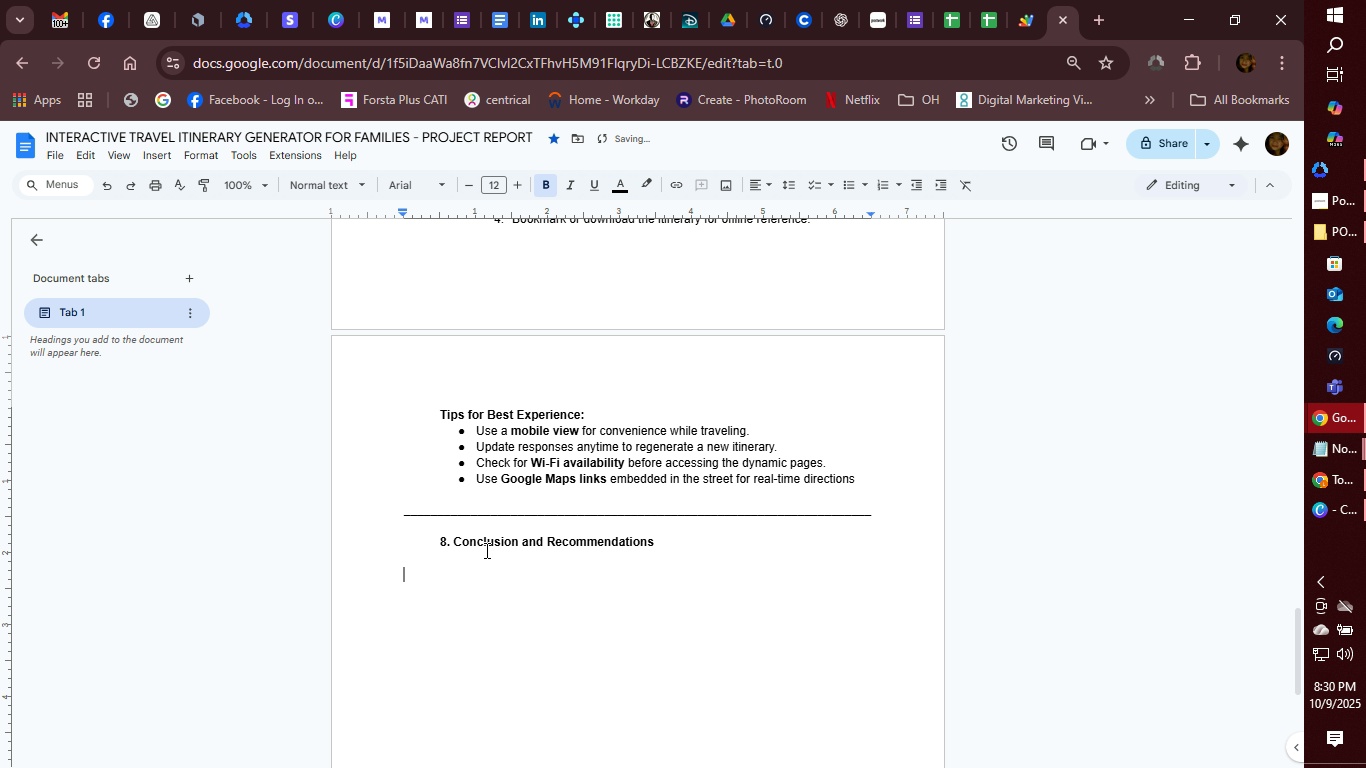 
key(Enter)
 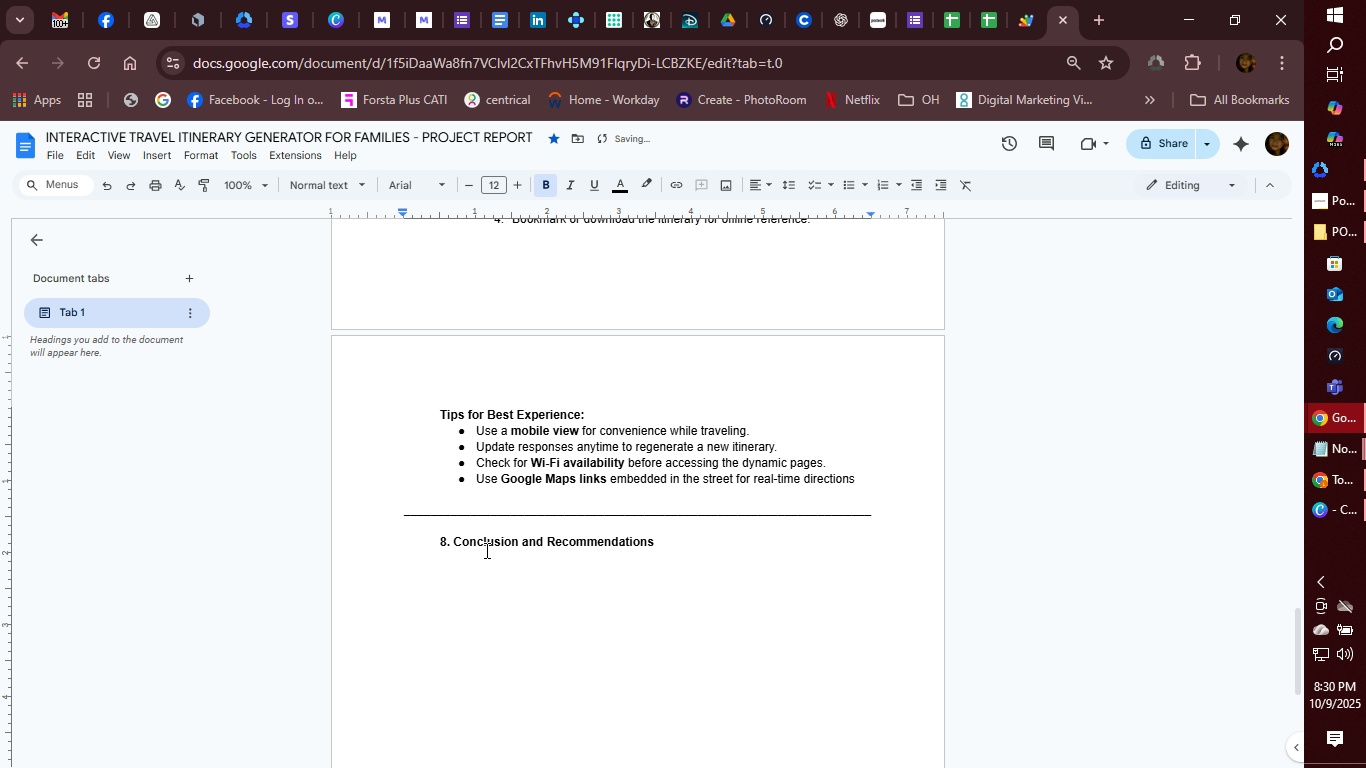 
key(Tab)
type(The)
key(Backspace)
key(Backspace)
key(Backspace)
 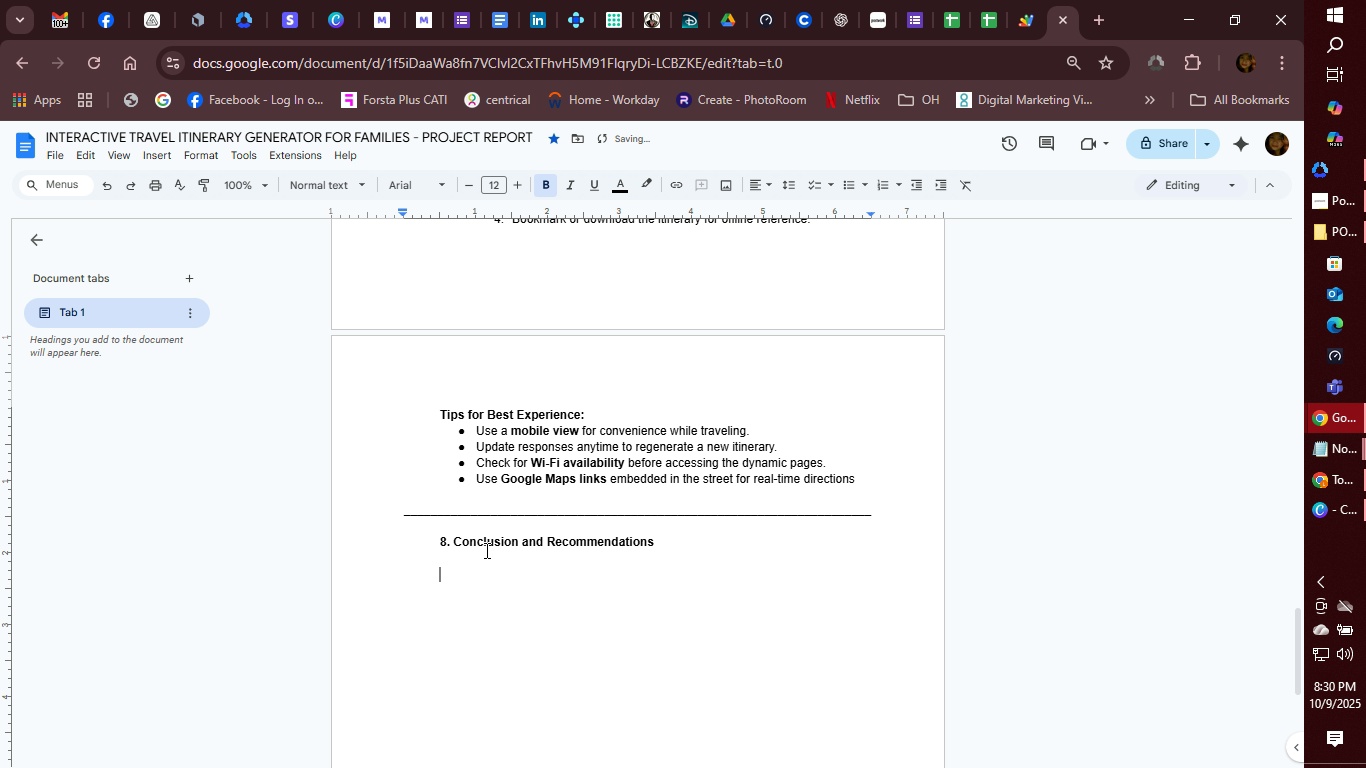 
key(Control+B)
 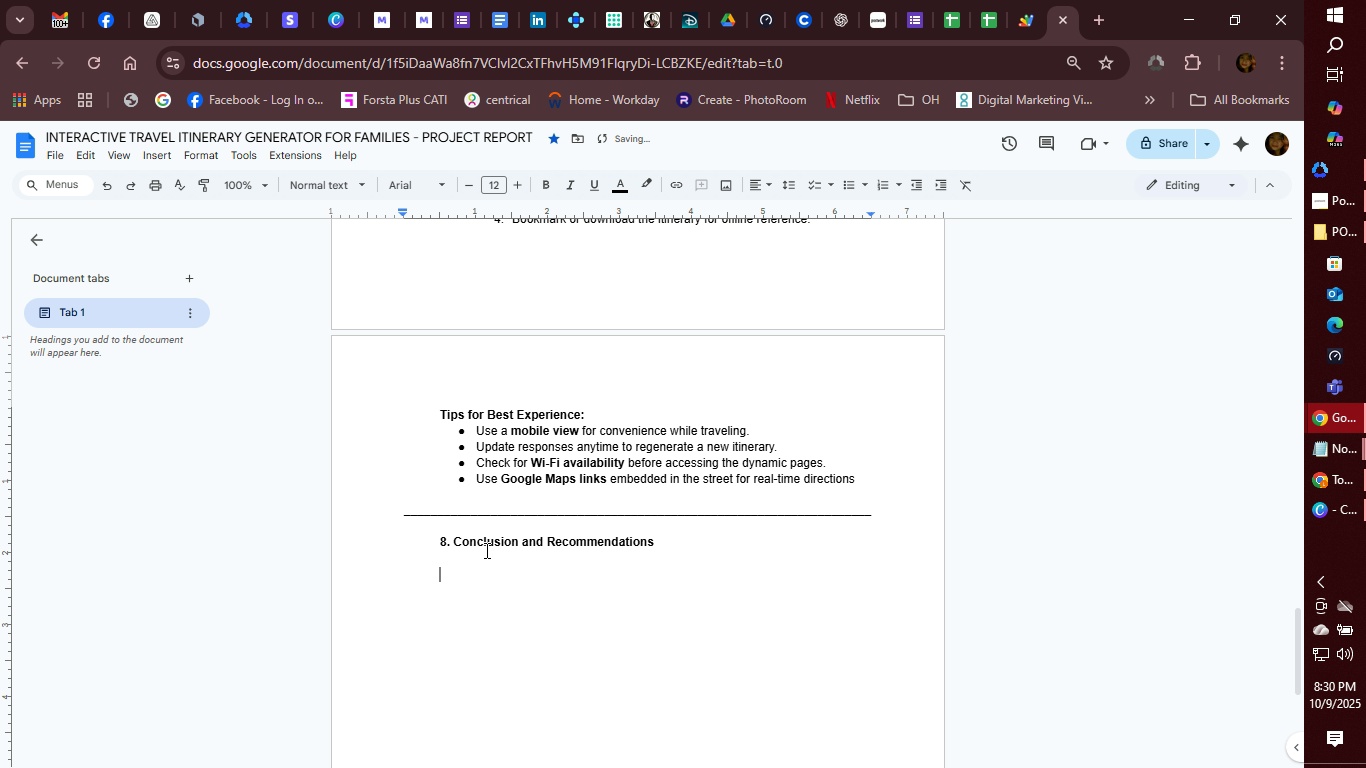 
type(The )
 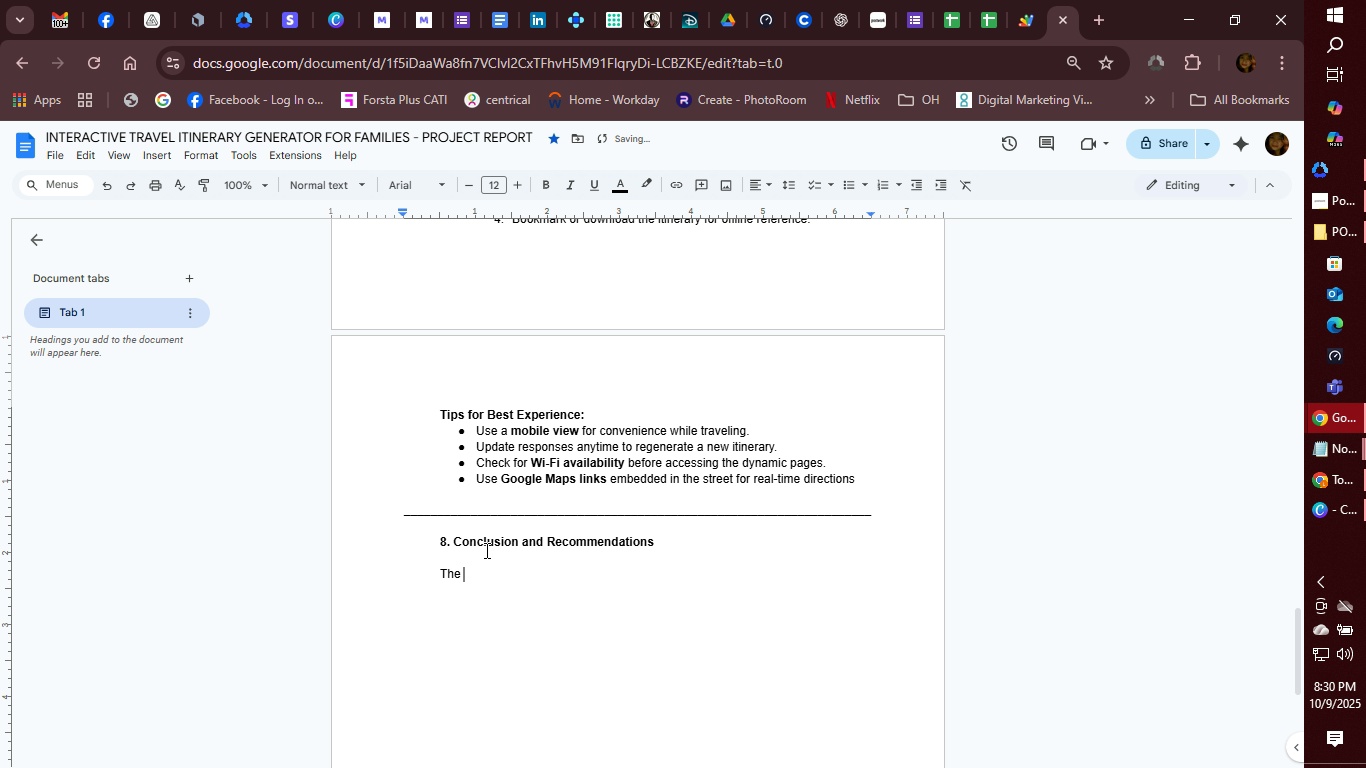 
hold_key(key=ShiftLeft, duration=0.59)
 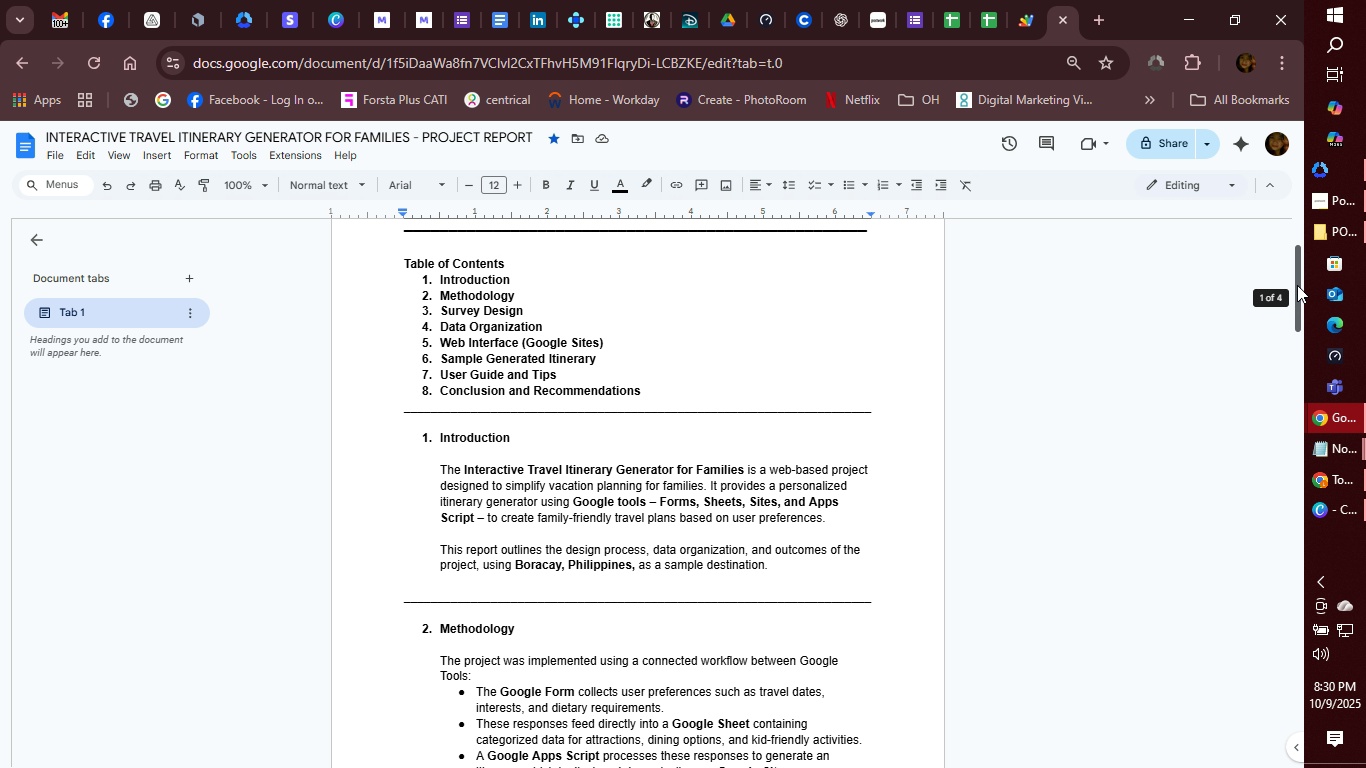 
wait(13.0)
 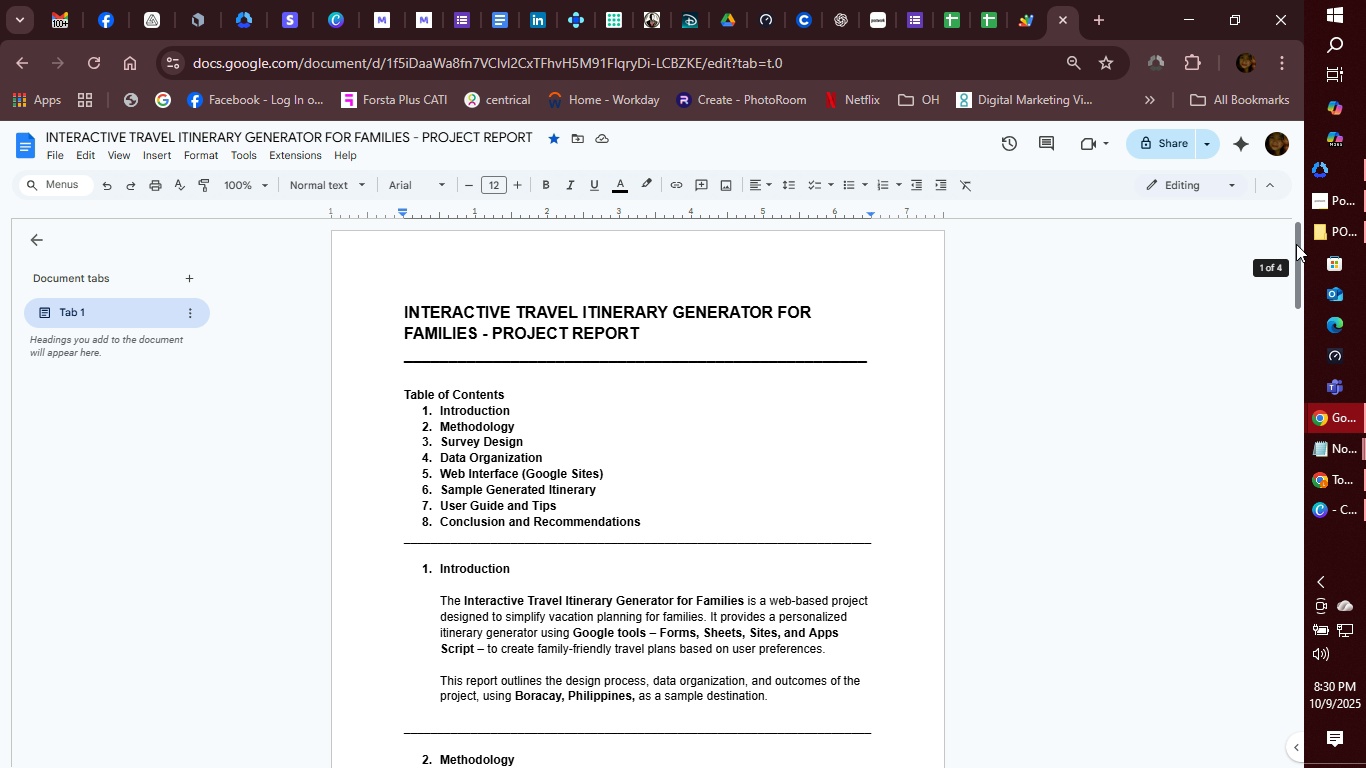 
key(Control+C)
 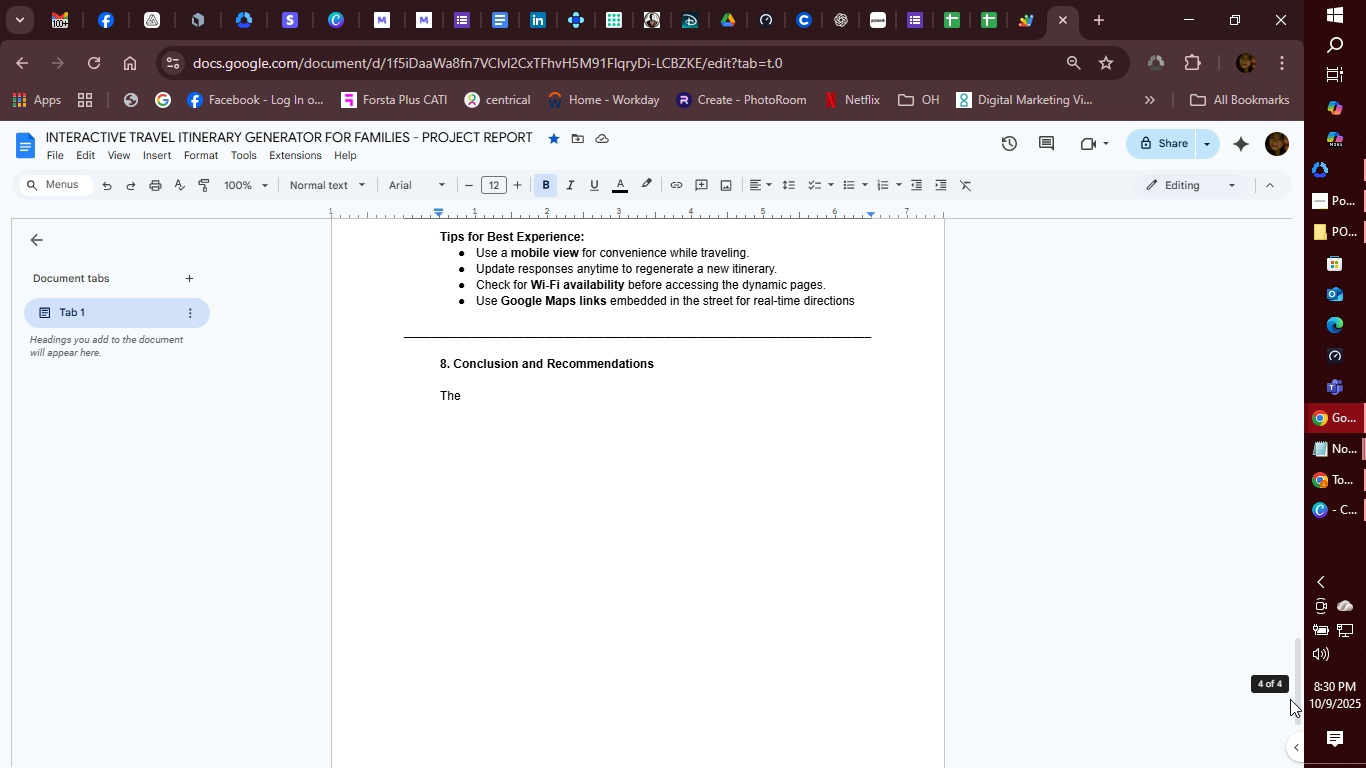 
left_click([492, 392])
 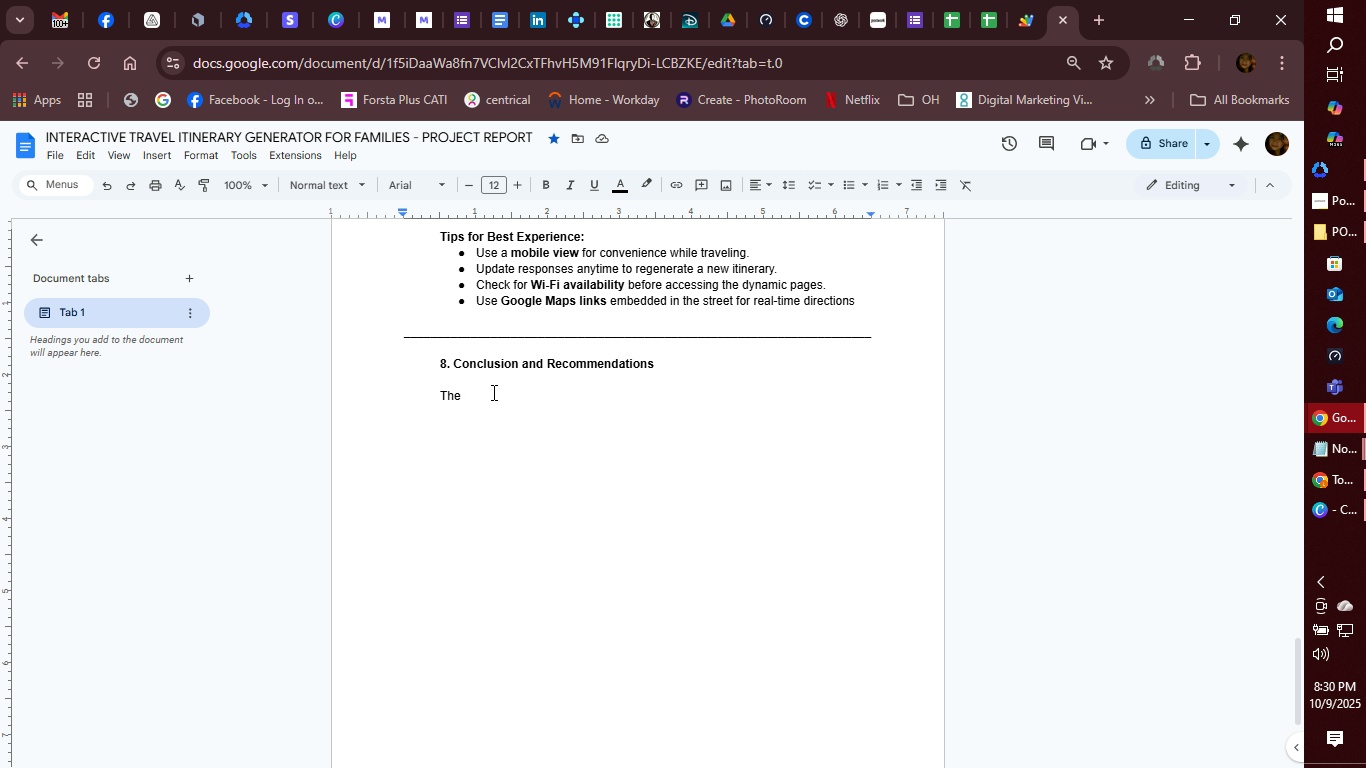 
key(Control+V)
 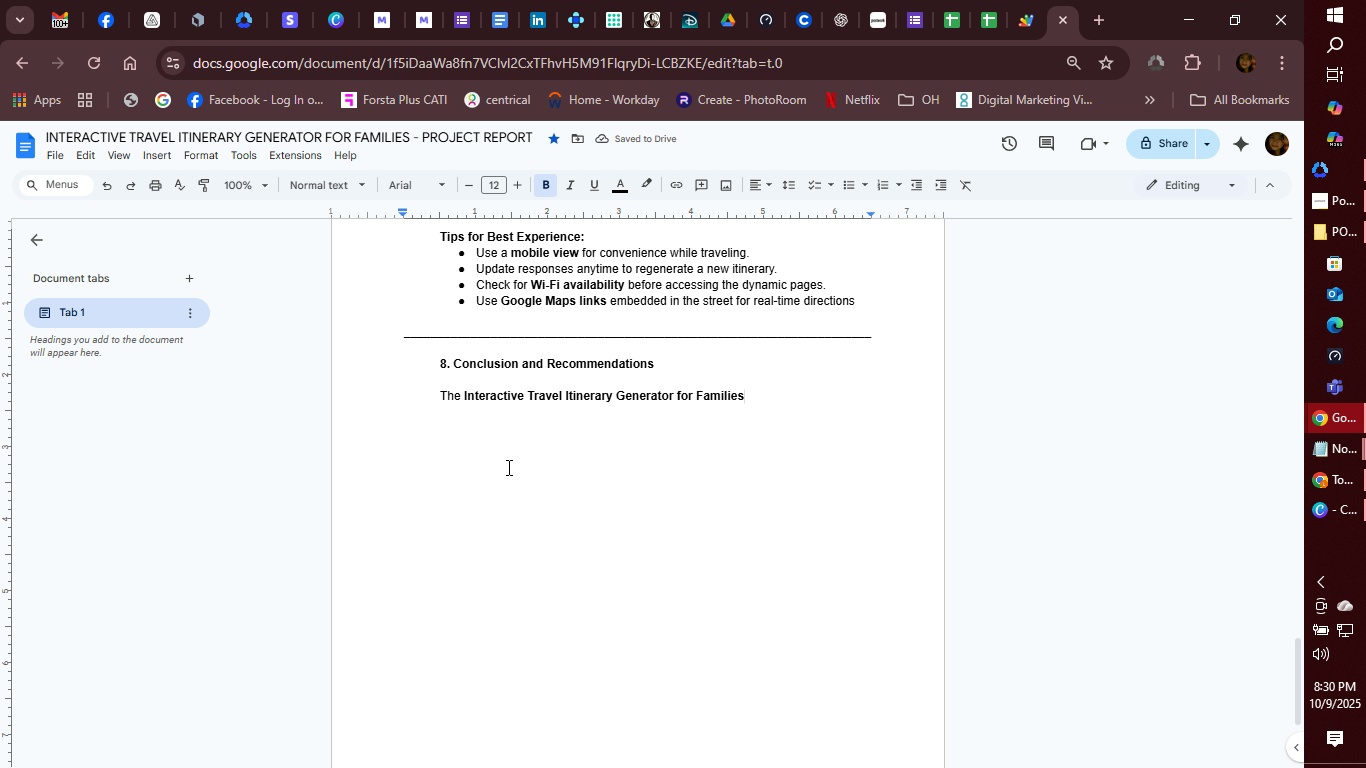 
type( demonstar)
key(Backspace)
key(Backspace)
key(Backspace)
key(Backspace)
key(Backspace)
key(Backspace)
key(Backspace)
key(Backspace)
key(Backspace)
 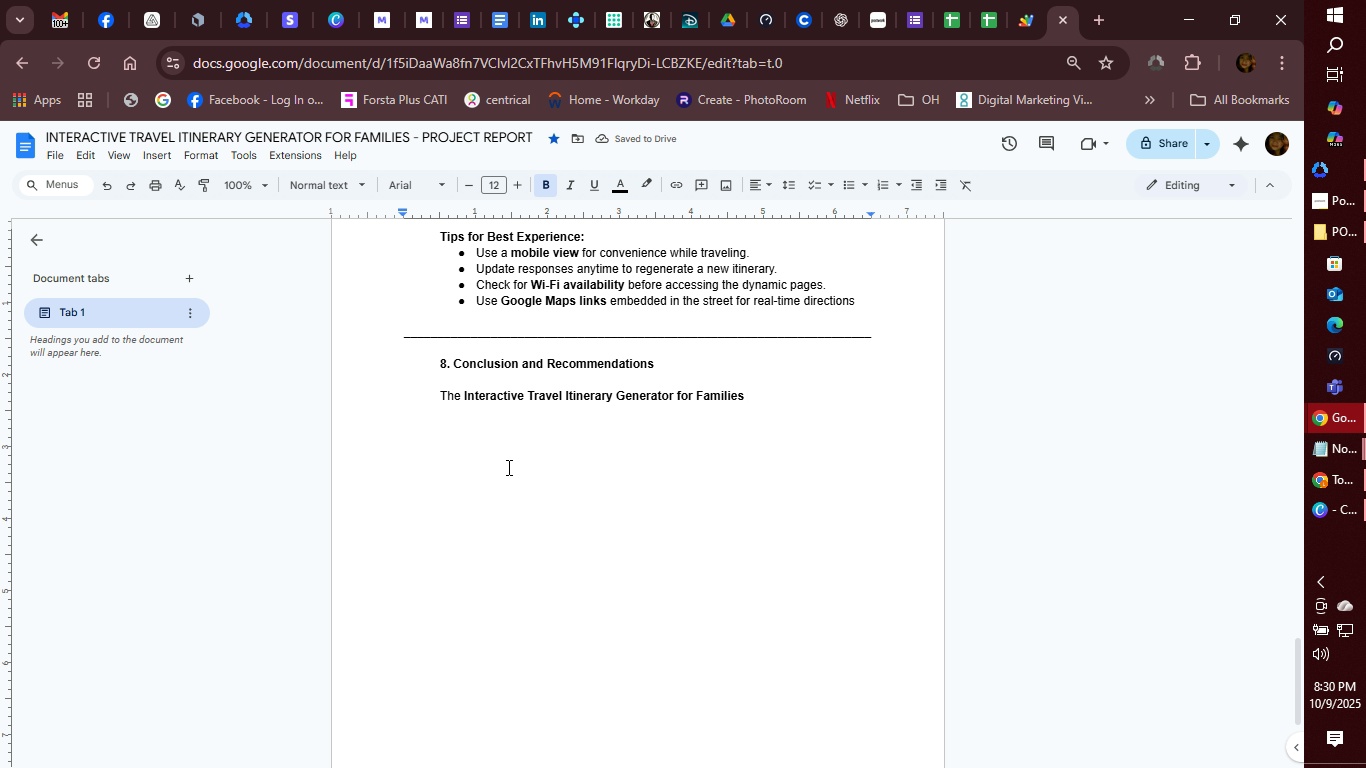 
key(Control+B)
 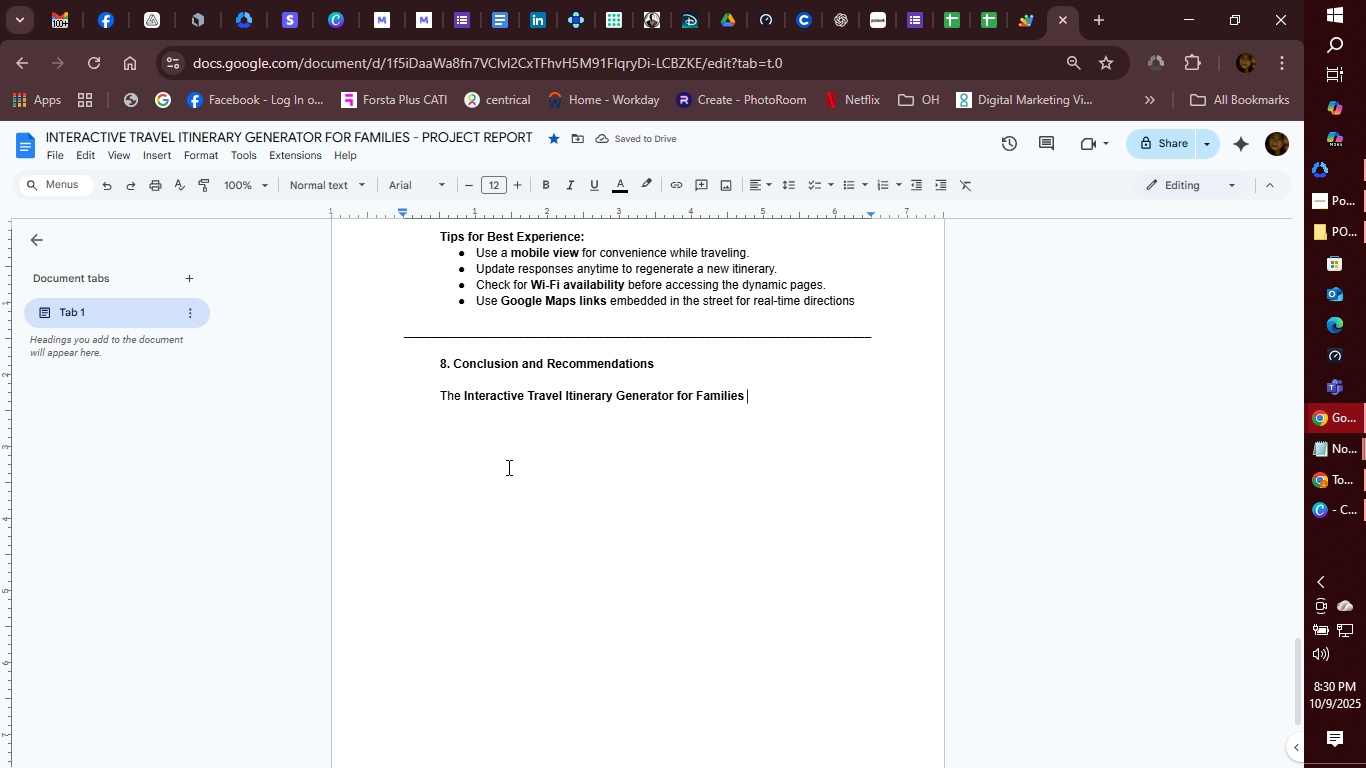 
type(demonsrtated)
key(Backspace)
key(Backspace)
key(Backspace)
key(Backspace)
key(Backspace)
key(Backspace)
type(trates how free online tools can be combined to create a smart, accessible, and user-friendly travel assistant.)
 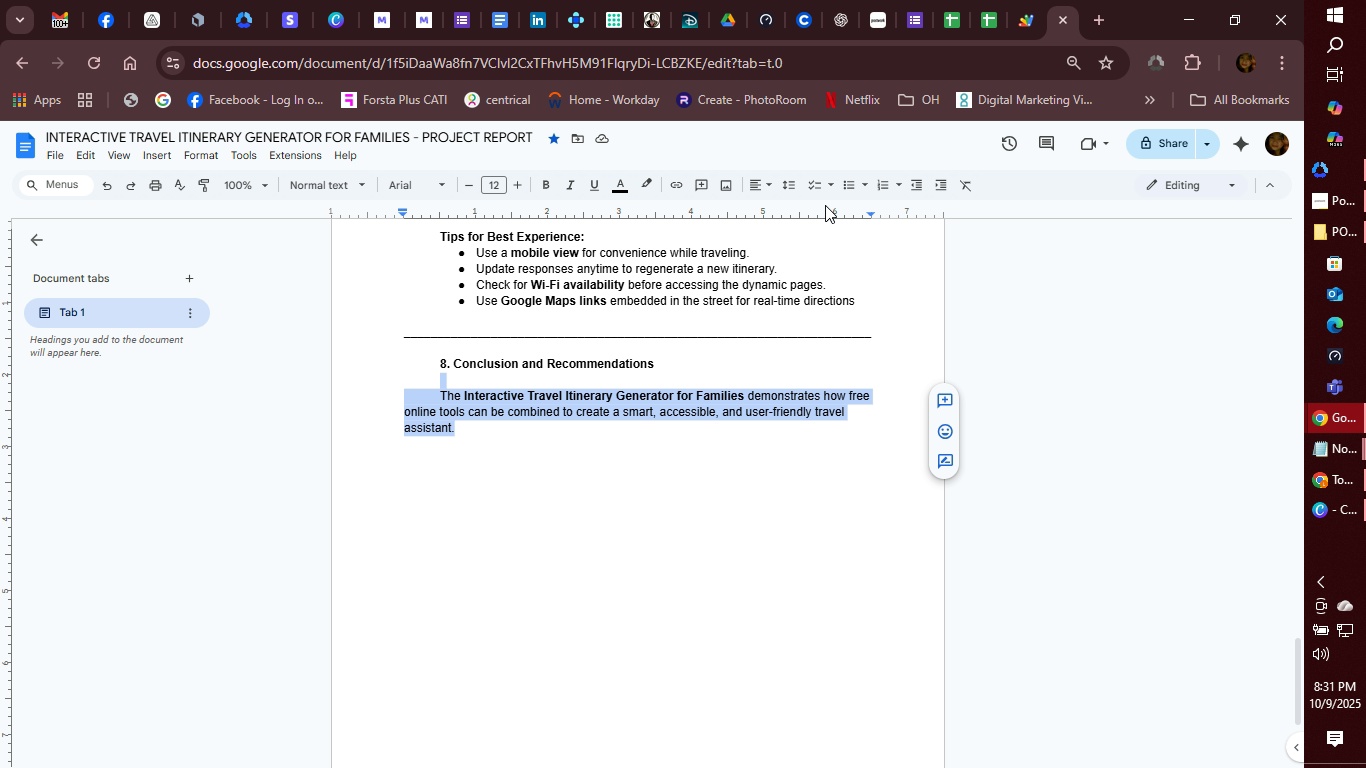 
wait(7.56)
 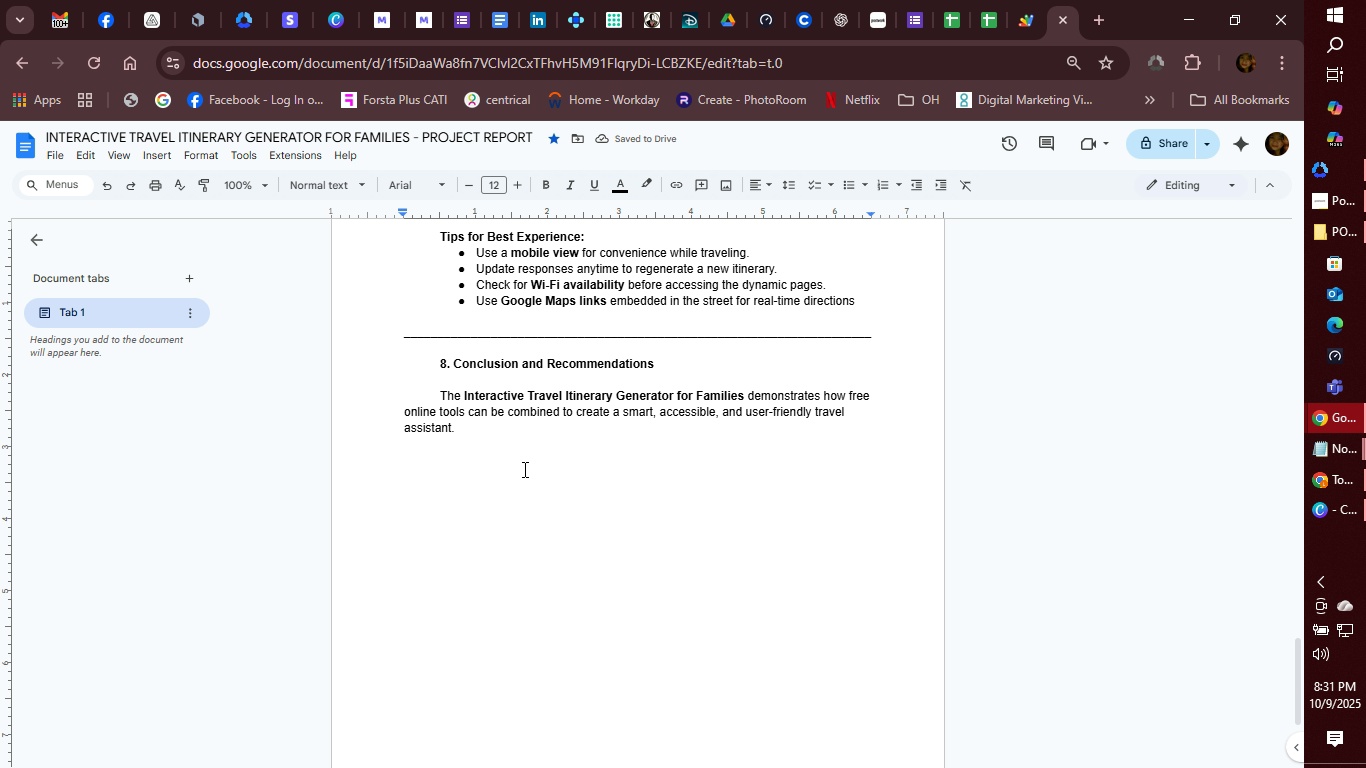 
left_click([768, 185])
 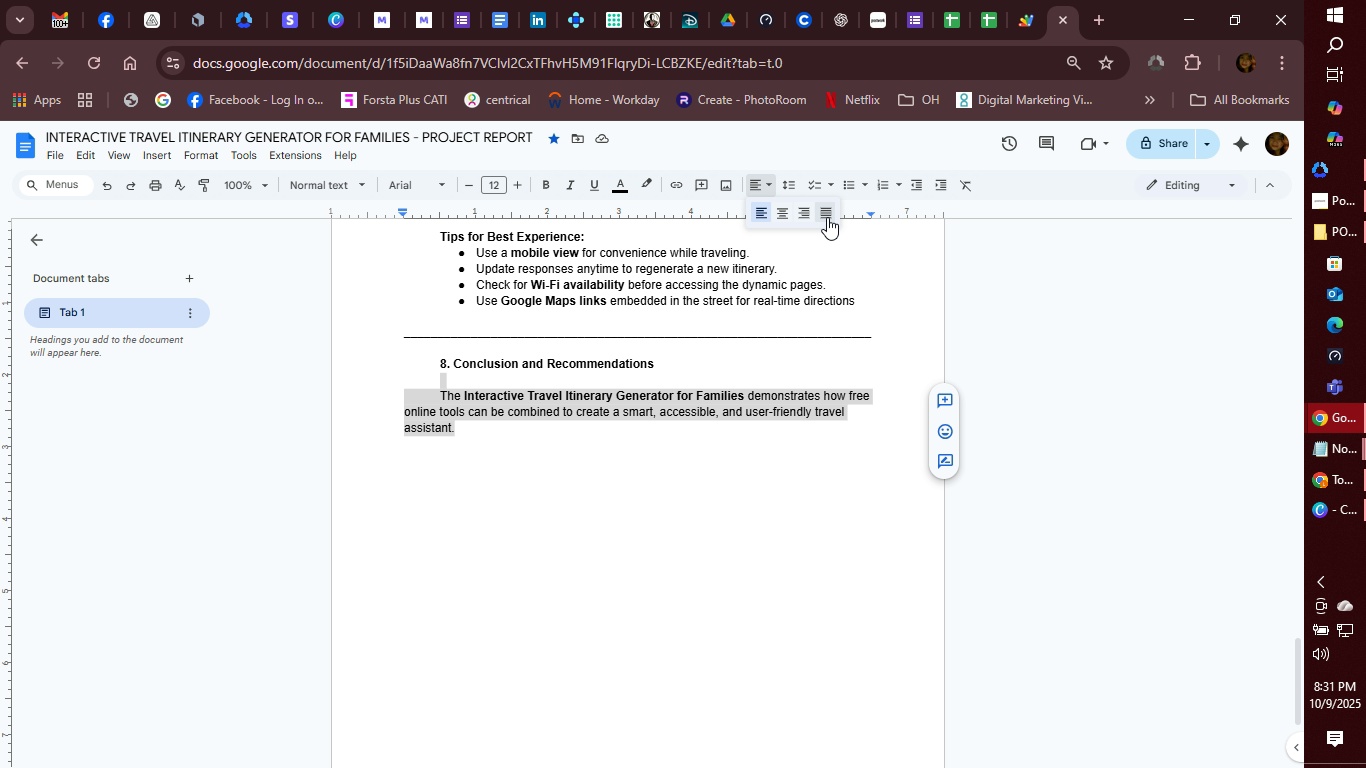 
left_click([827, 217])
 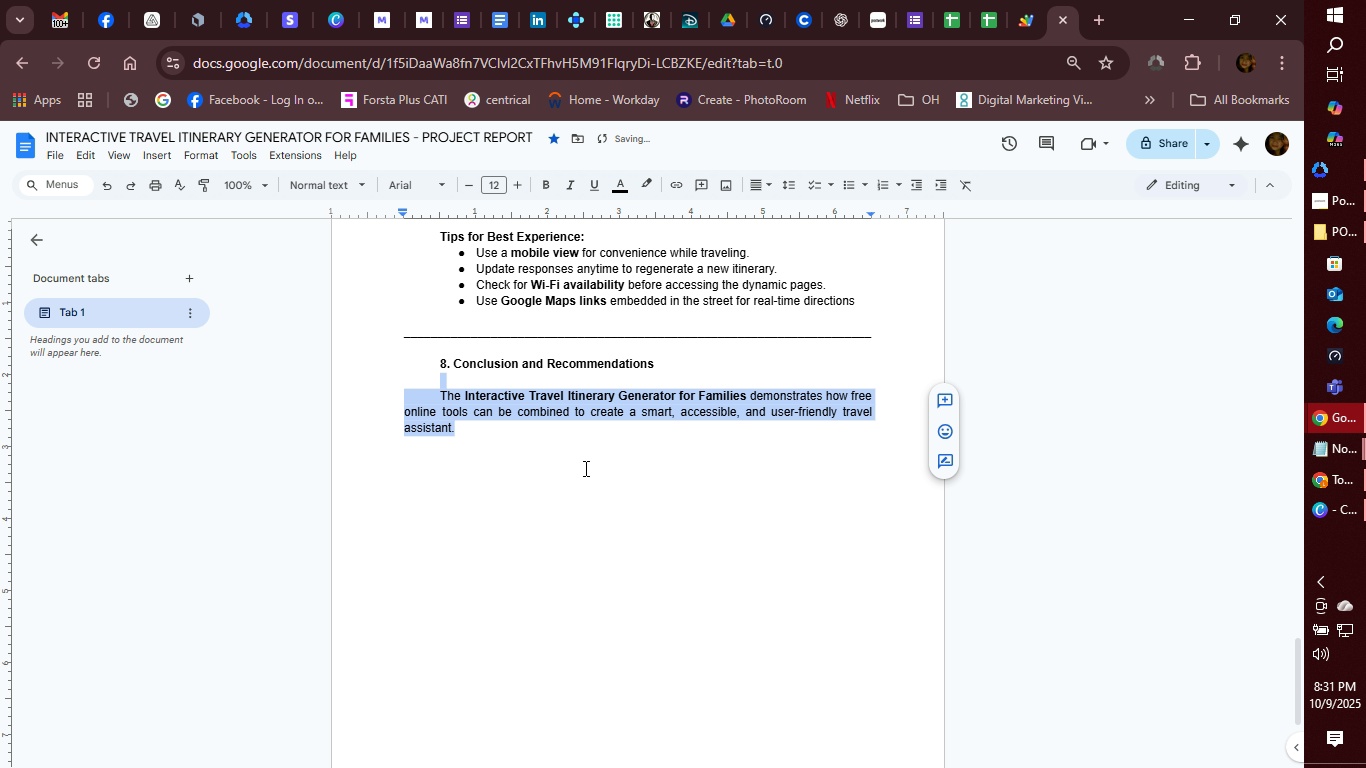 
left_click([584, 468])
 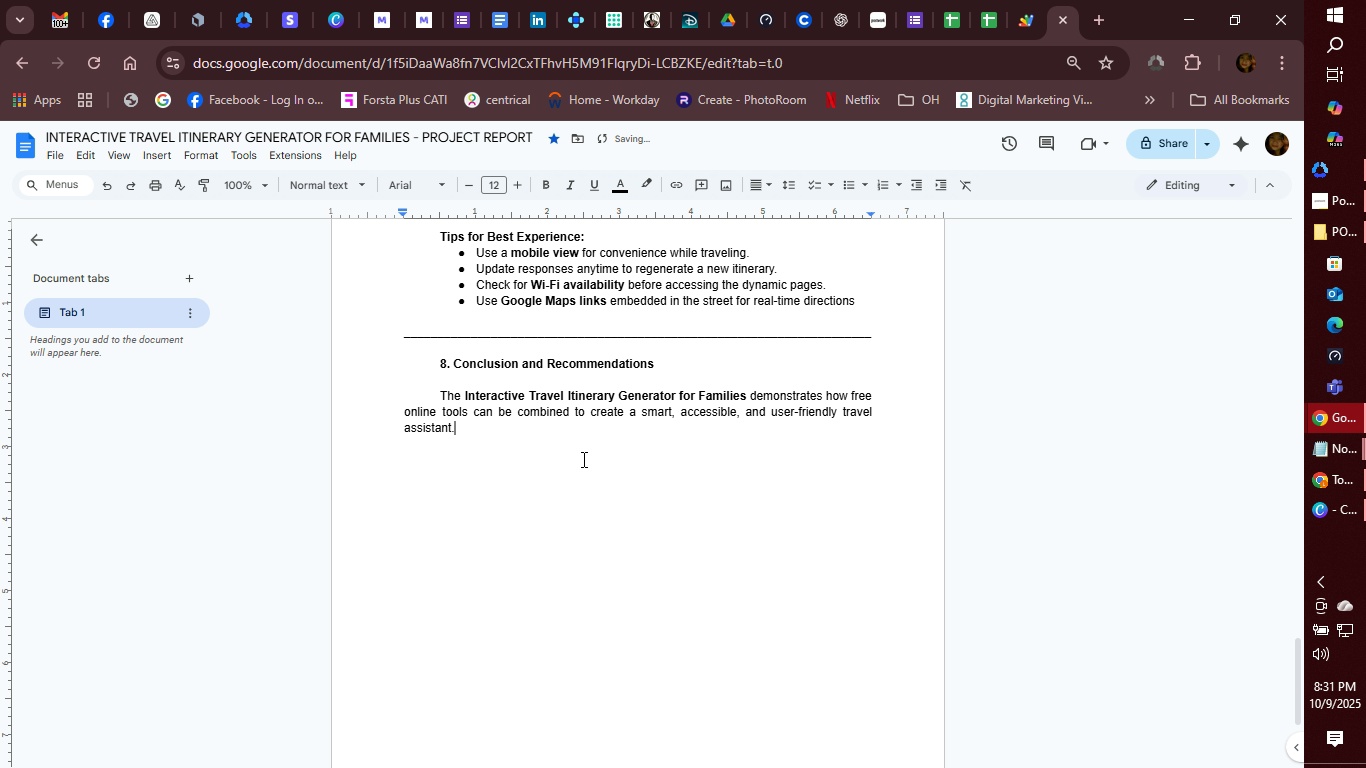 
scroll: coordinate [581, 459], scroll_direction: up, amount: 27.0
 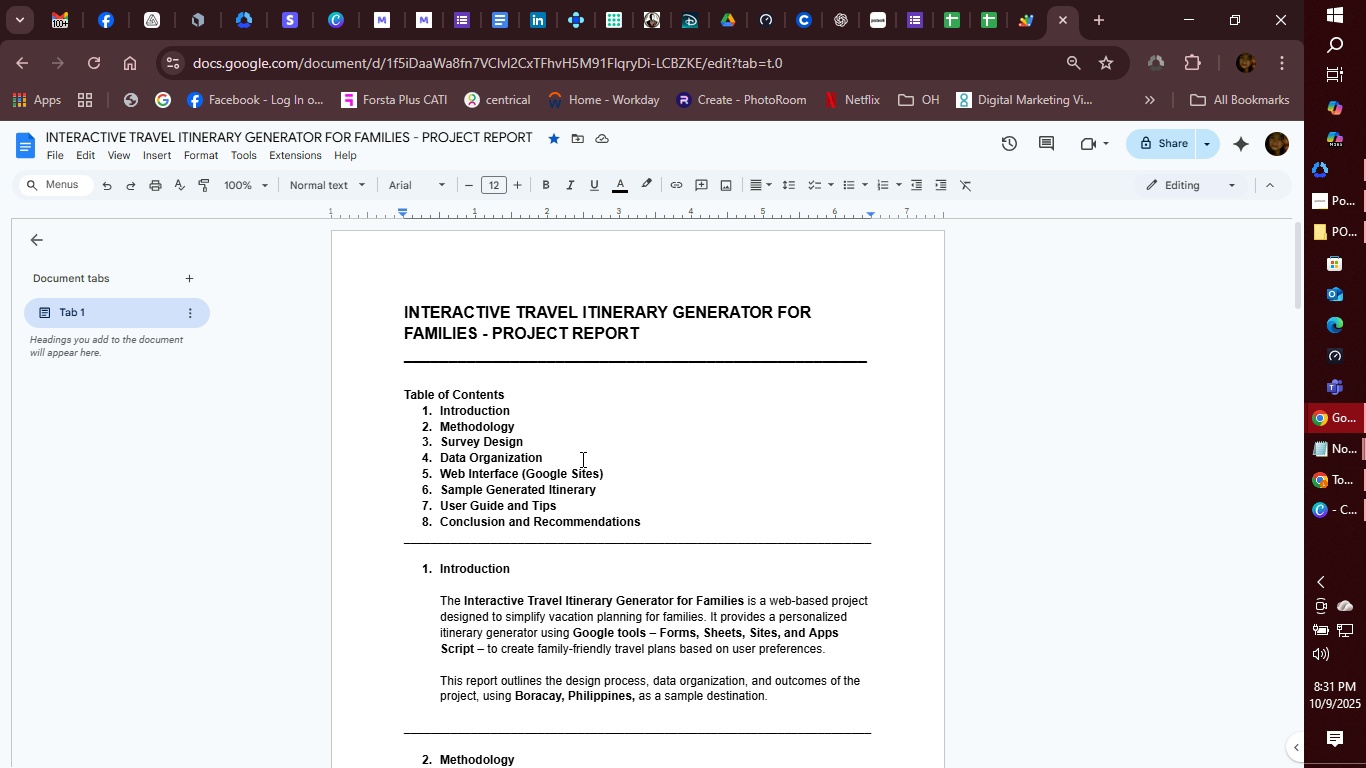 
scroll: coordinate [581, 459], scroll_direction: down, amount: 4.0
 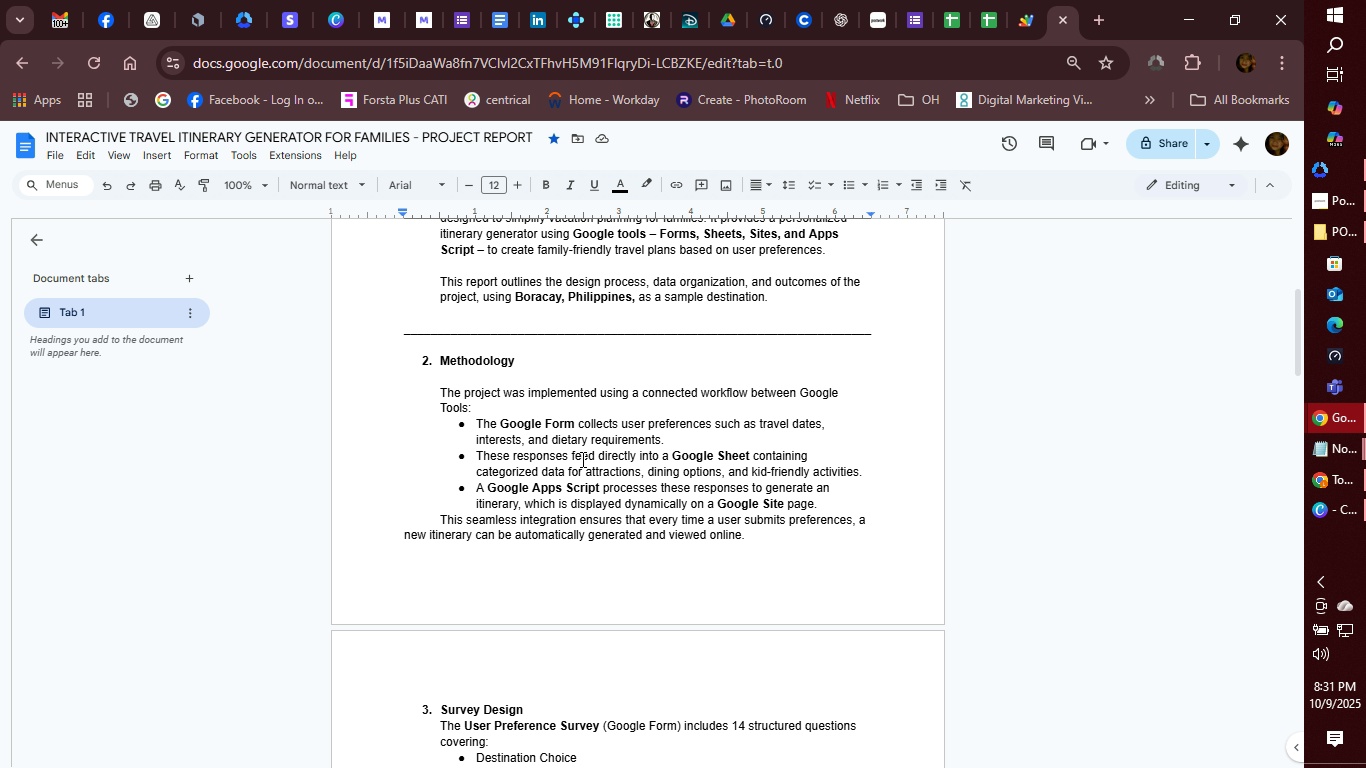 
scroll: coordinate [581, 459], scroll_direction: up, amount: 2.0
 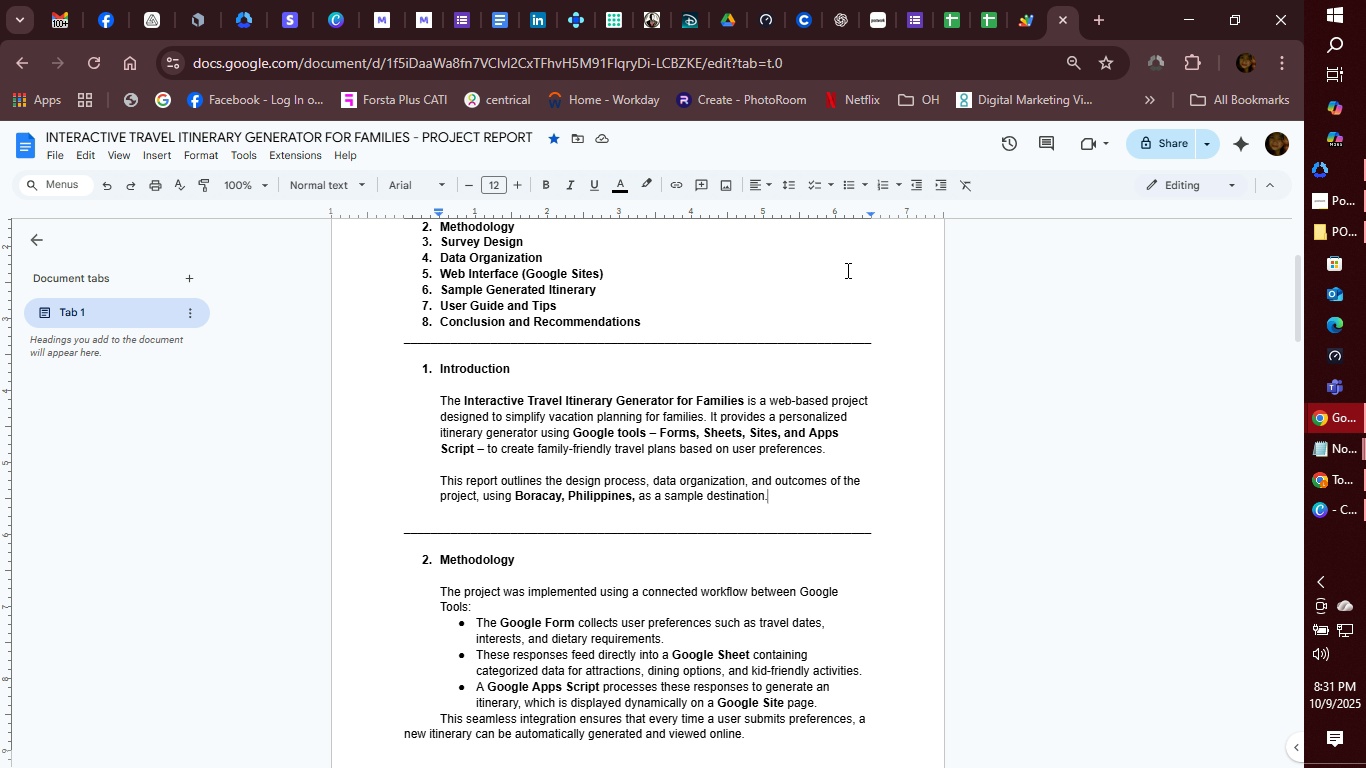 
left_click([764, 183])
 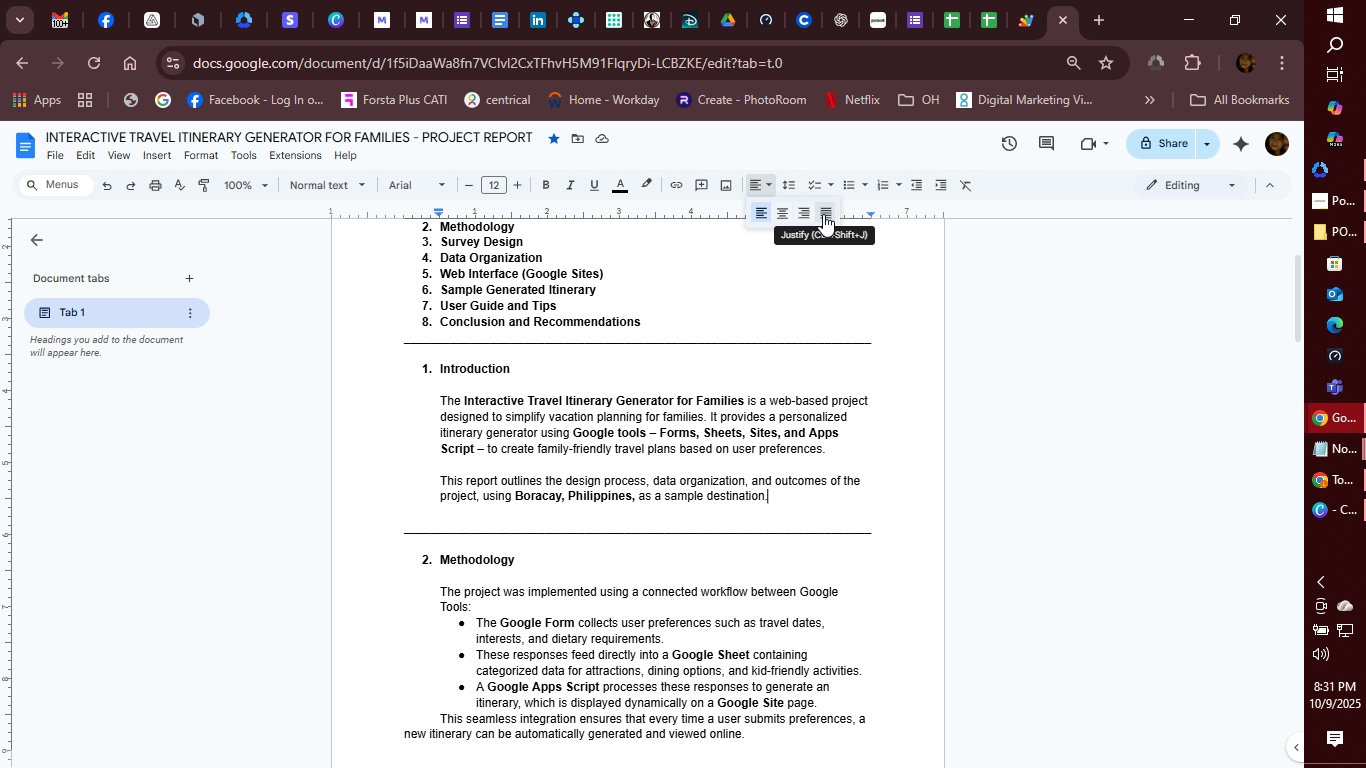 
left_click([823, 214])
 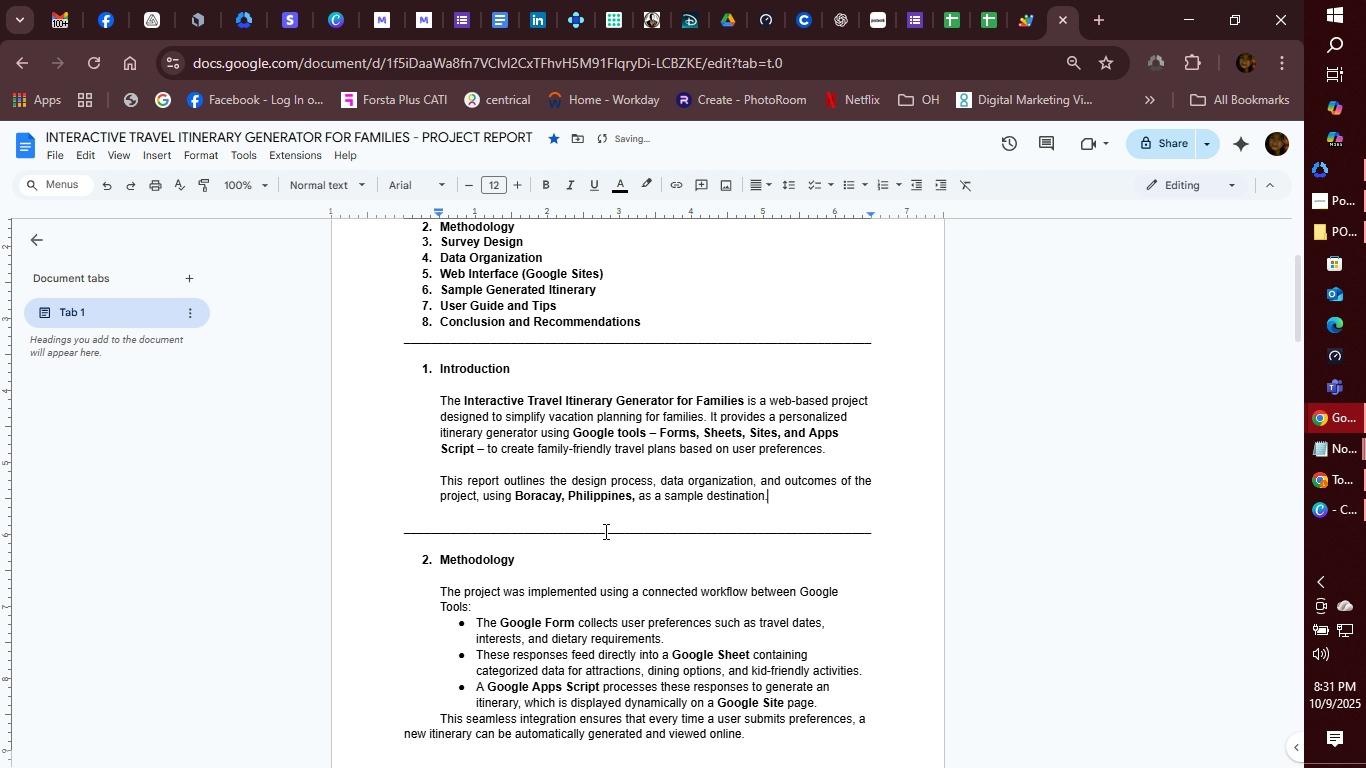 
scroll: coordinate [604, 531], scroll_direction: down, amount: 2.0
 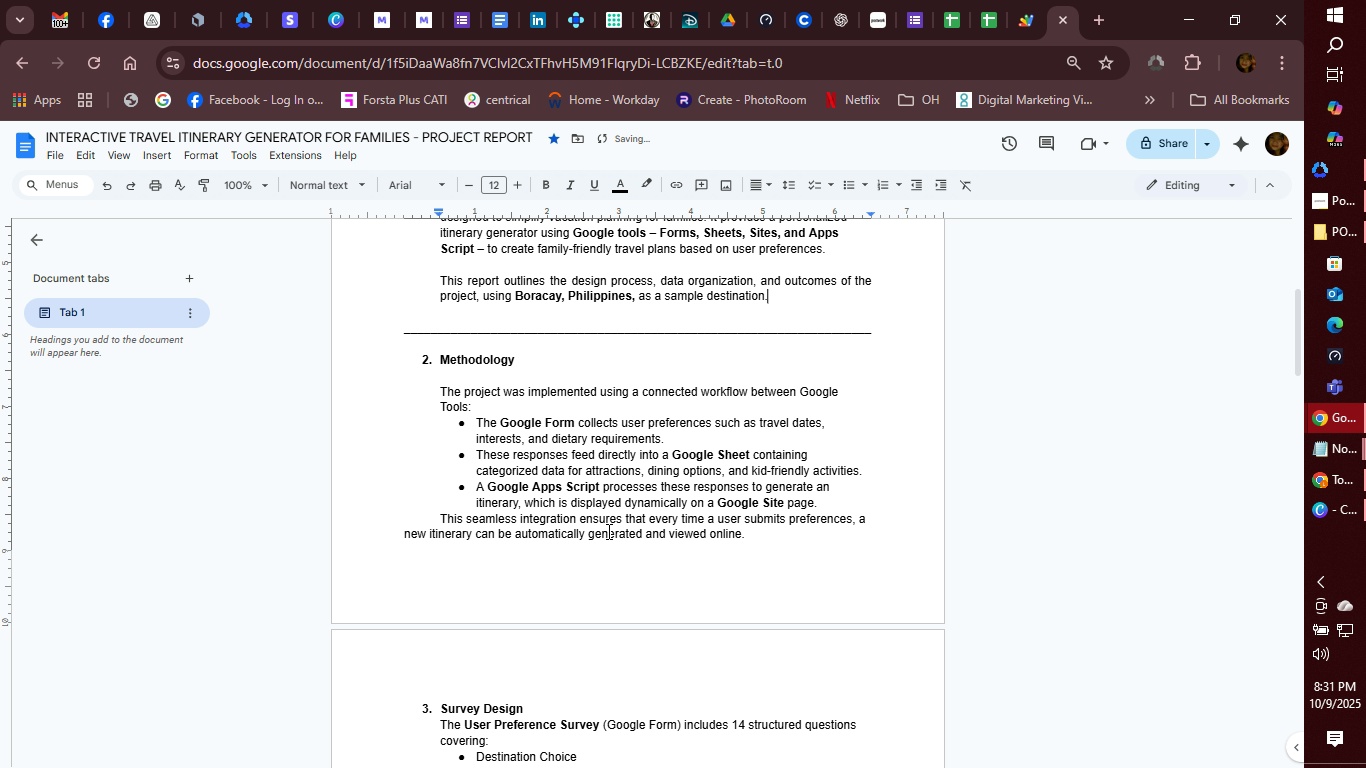 
scroll: coordinate [679, 557], scroll_direction: up, amount: 2.0
 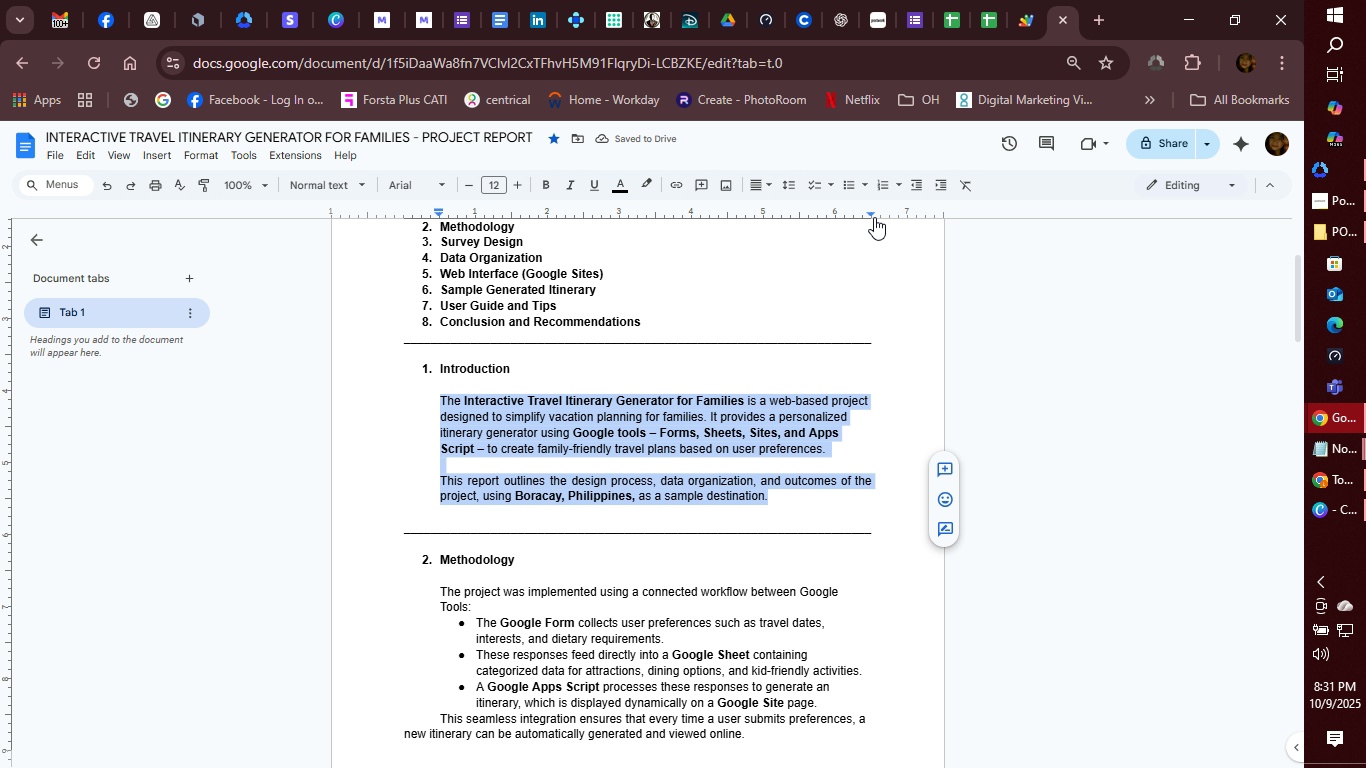 
left_click([758, 188])
 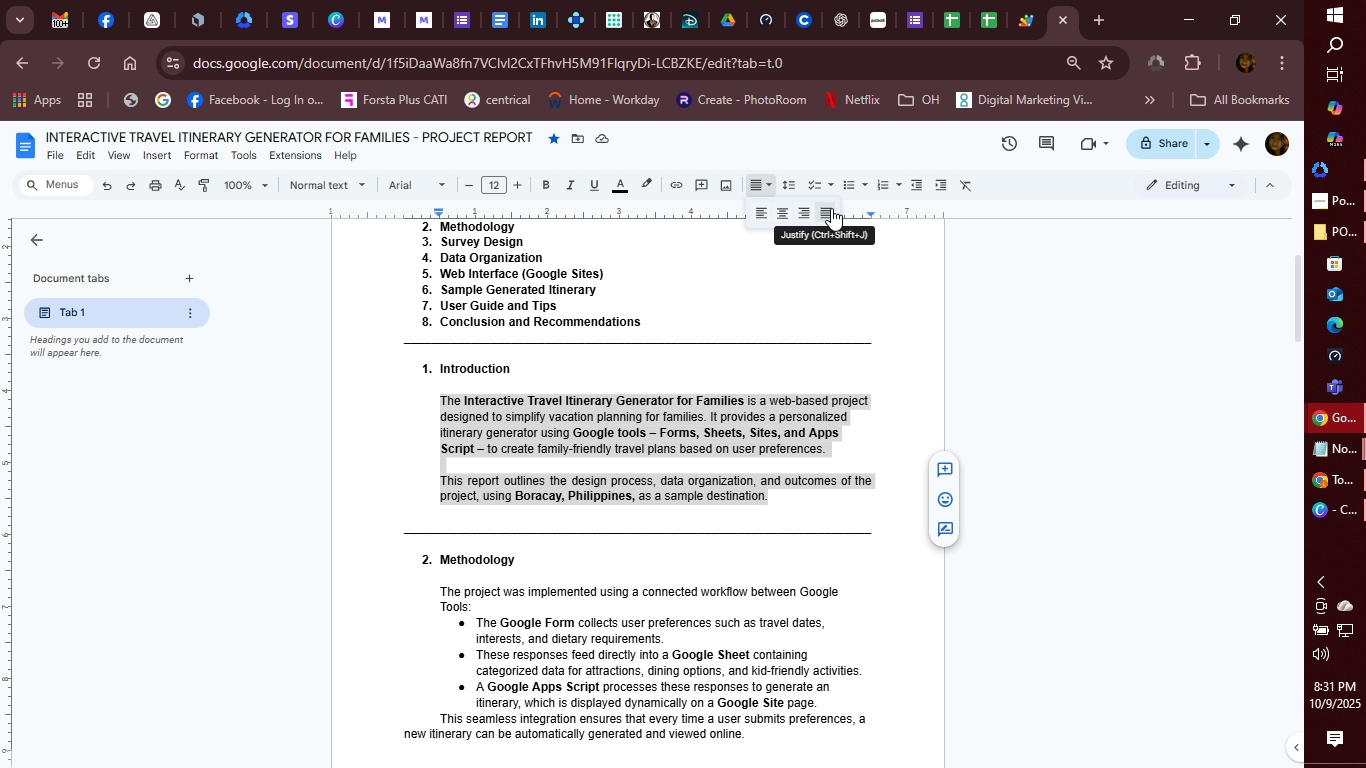 